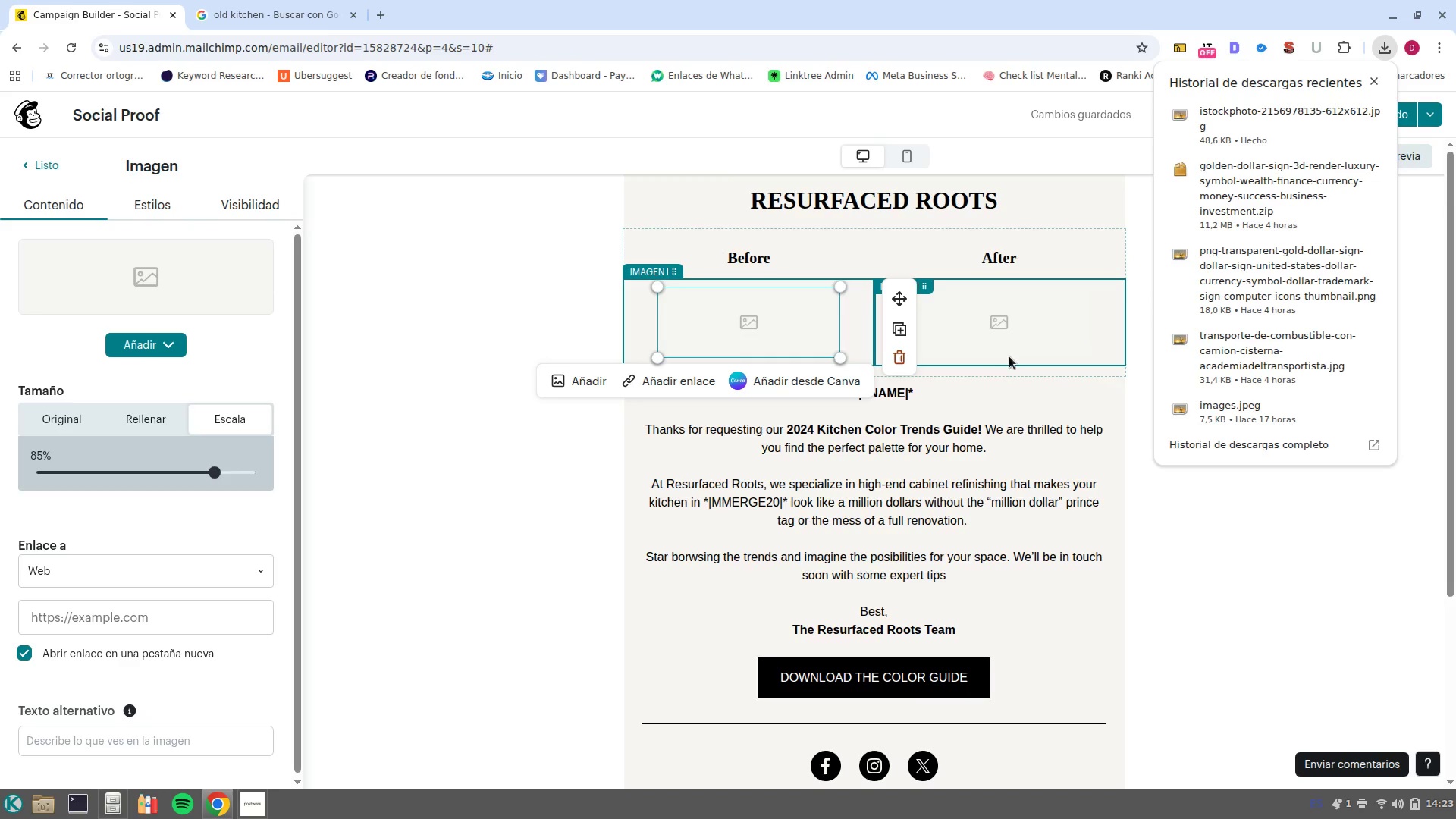 
left_click([987, 320])
 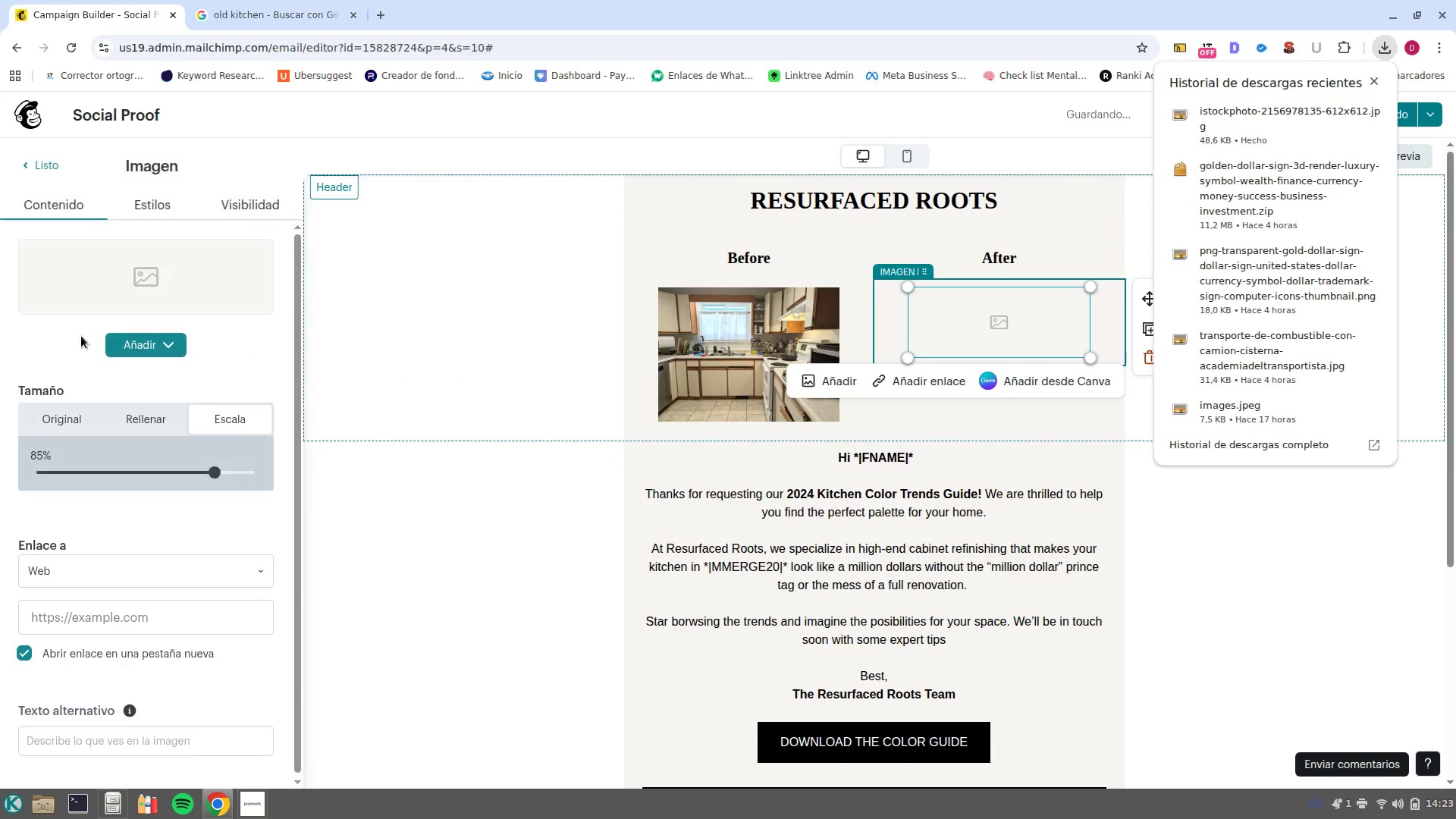 
left_click([122, 344])
 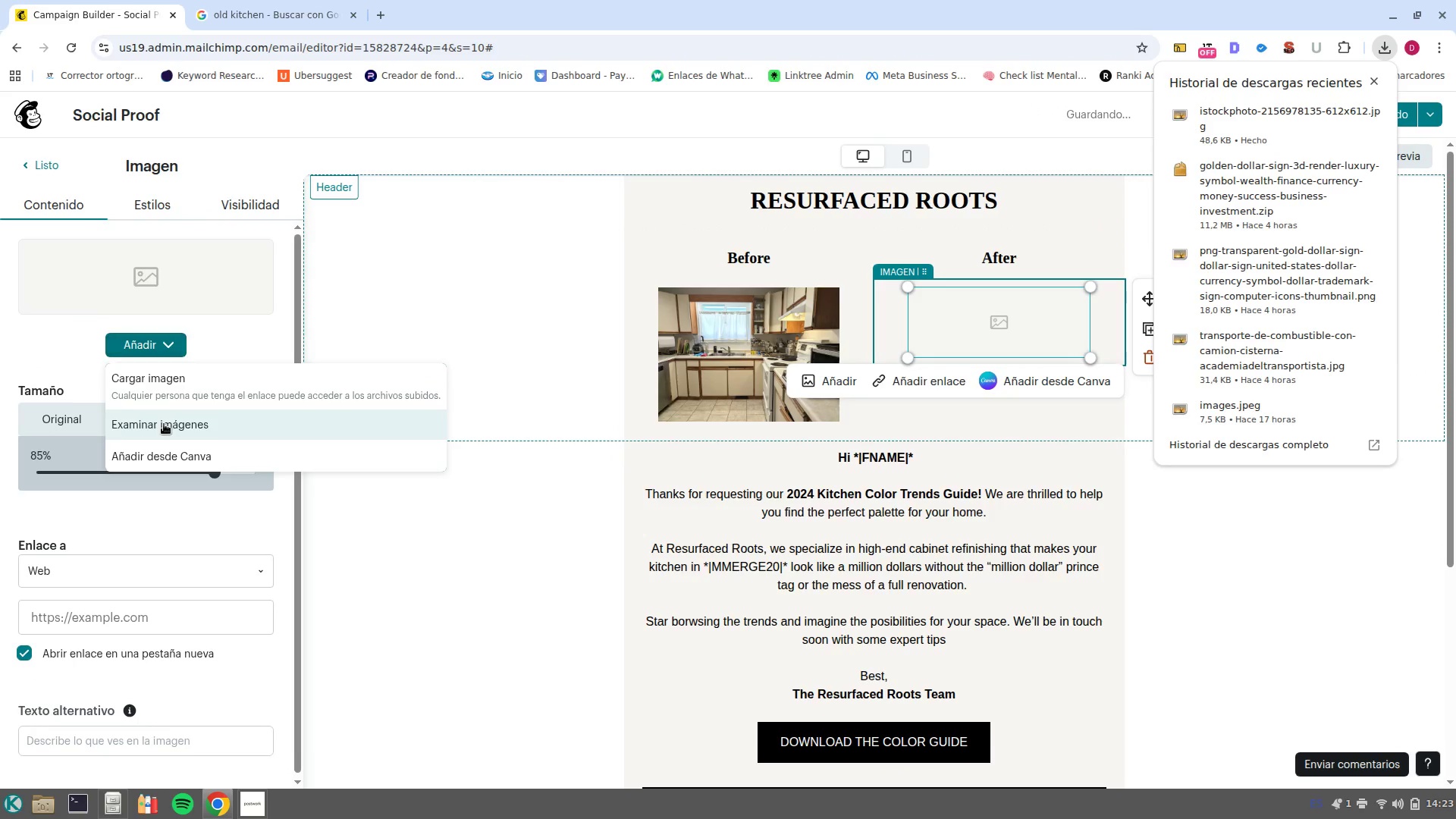 
left_click([164, 424])
 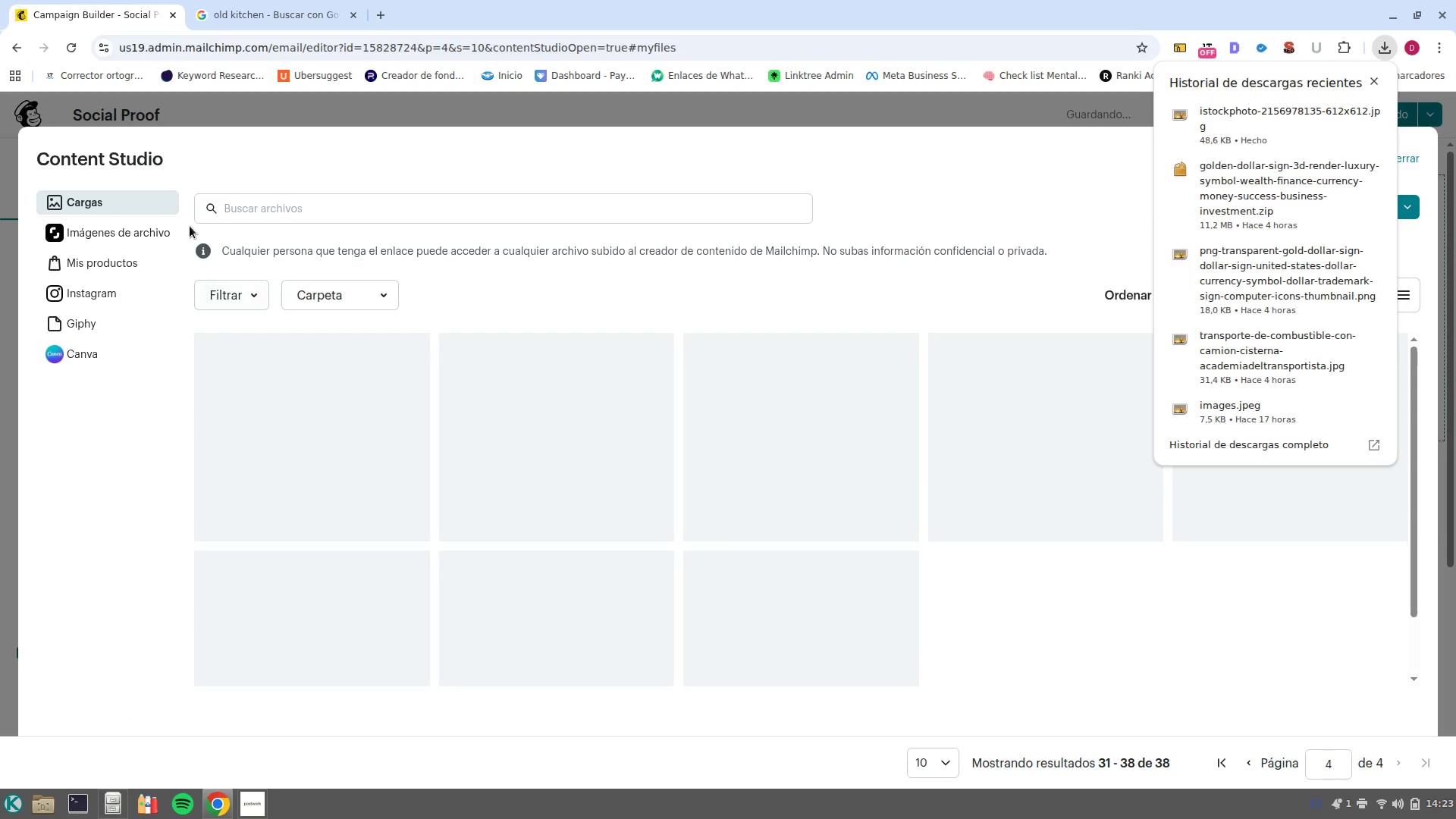 
left_click([99, 240])
 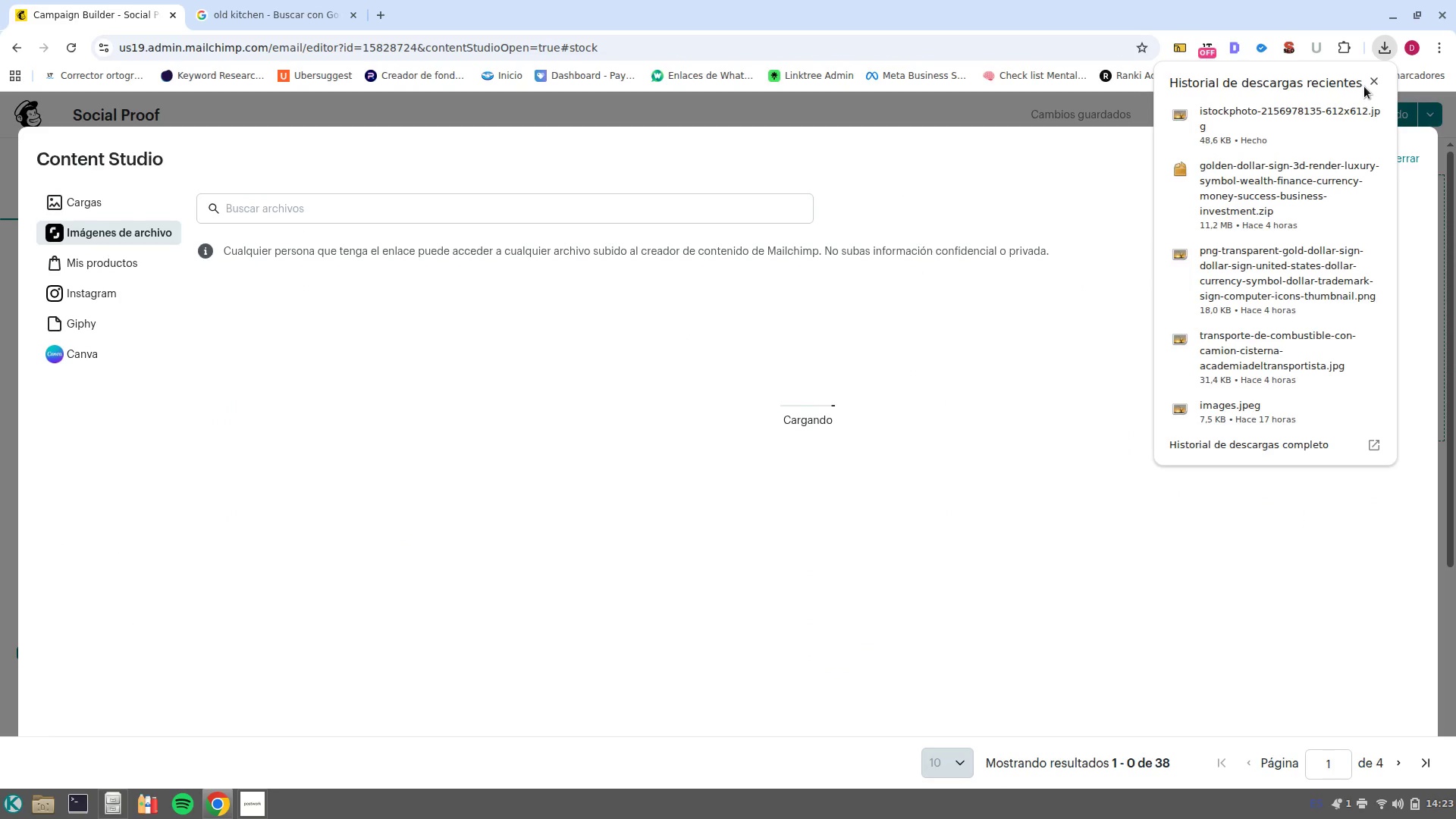 
left_click([1373, 85])
 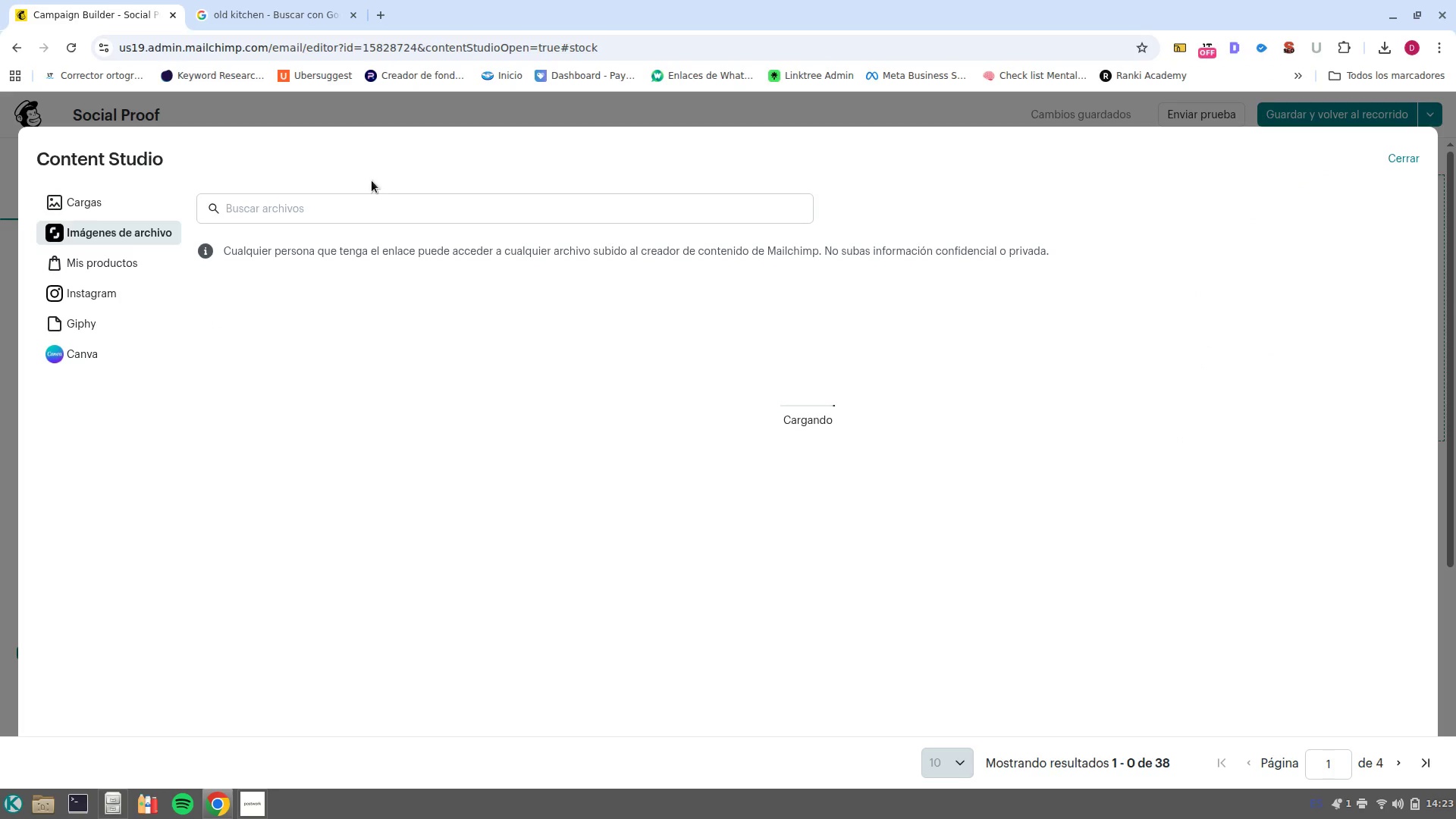 
left_click([372, 203])
 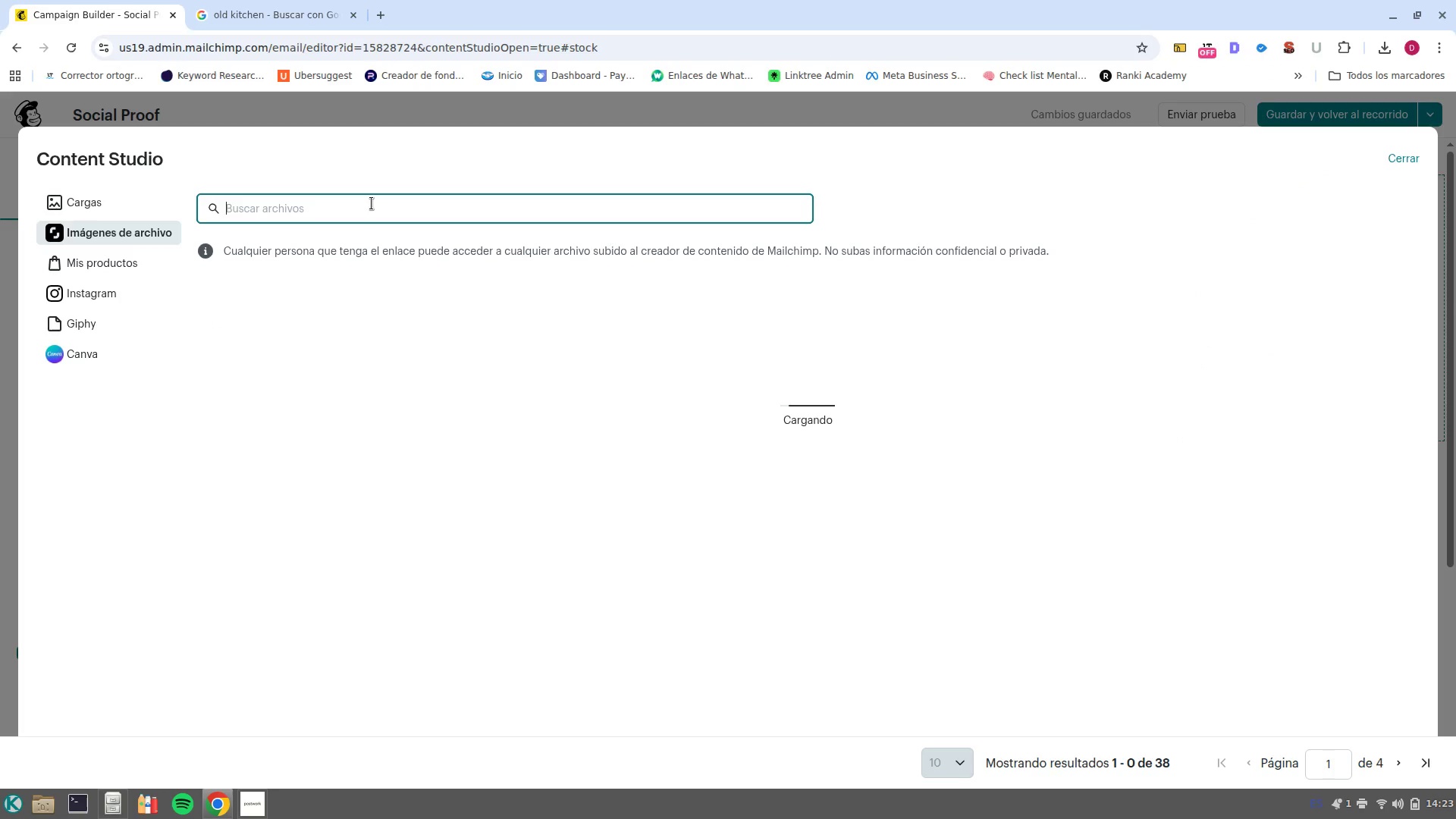 
type(Minimalist kitchen)
 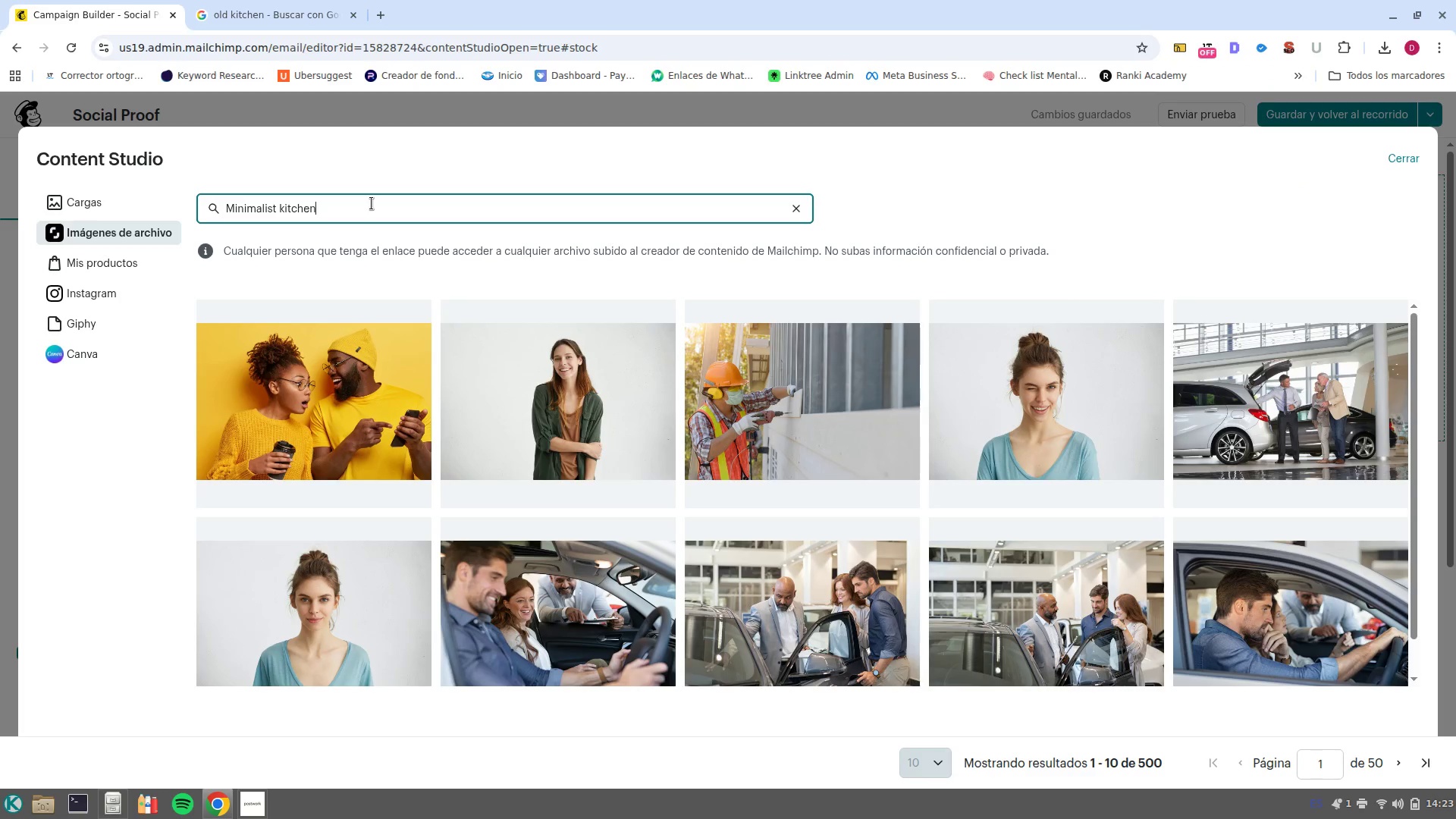 
key(Enter)
 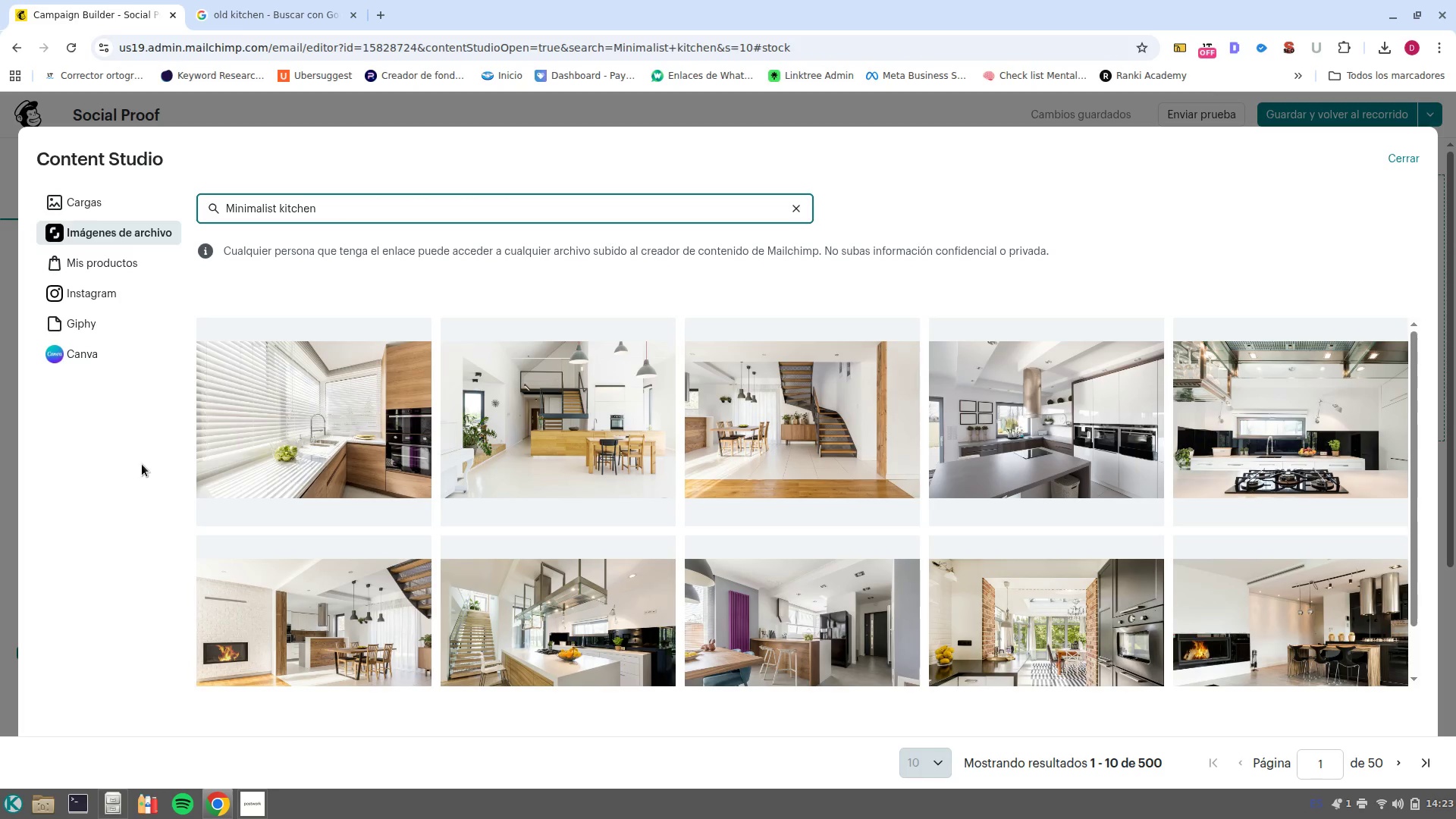 
wait(12.67)
 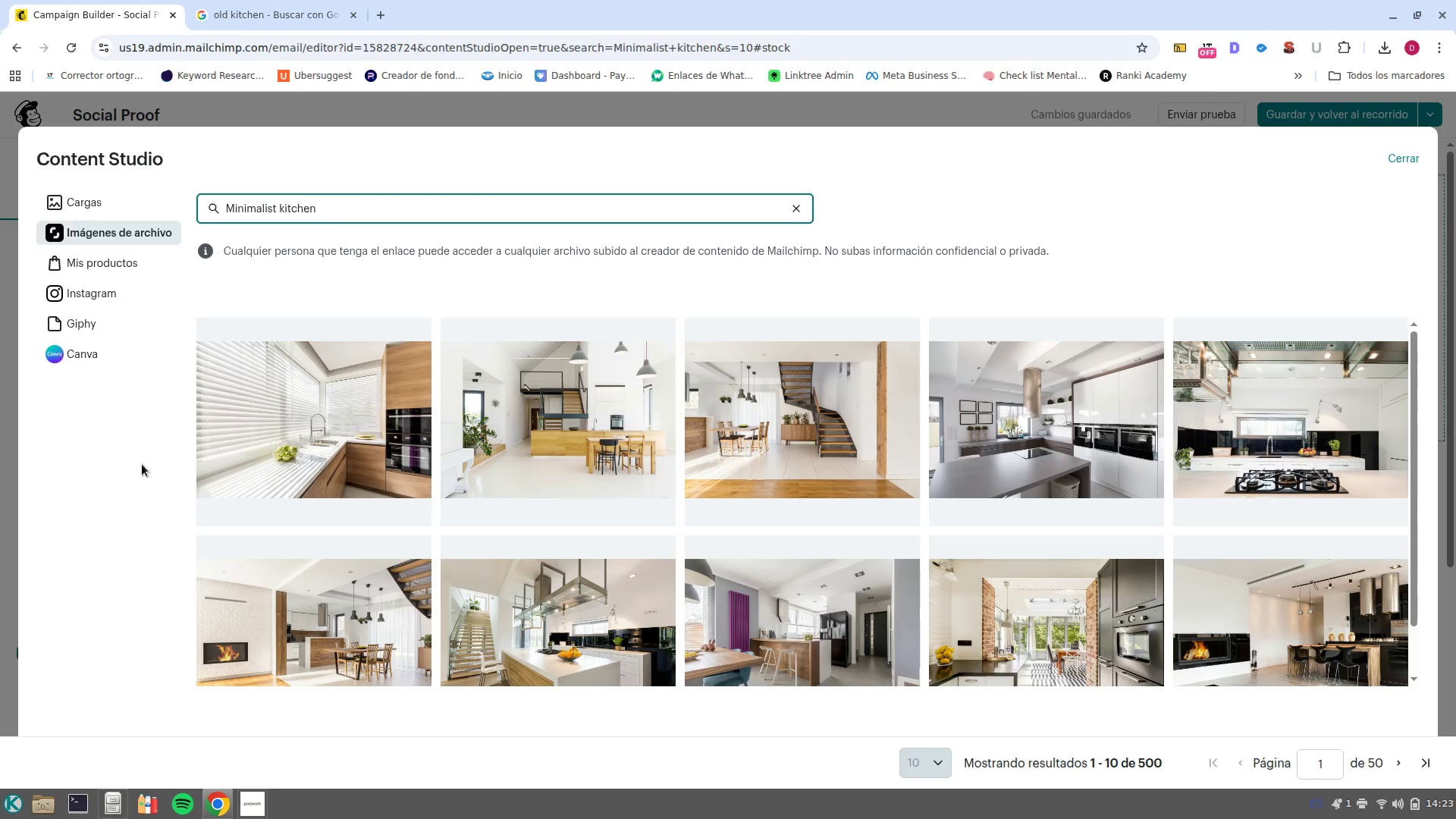 
scroll: coordinate [1015, 461], scroll_direction: down, amount: 3.0
 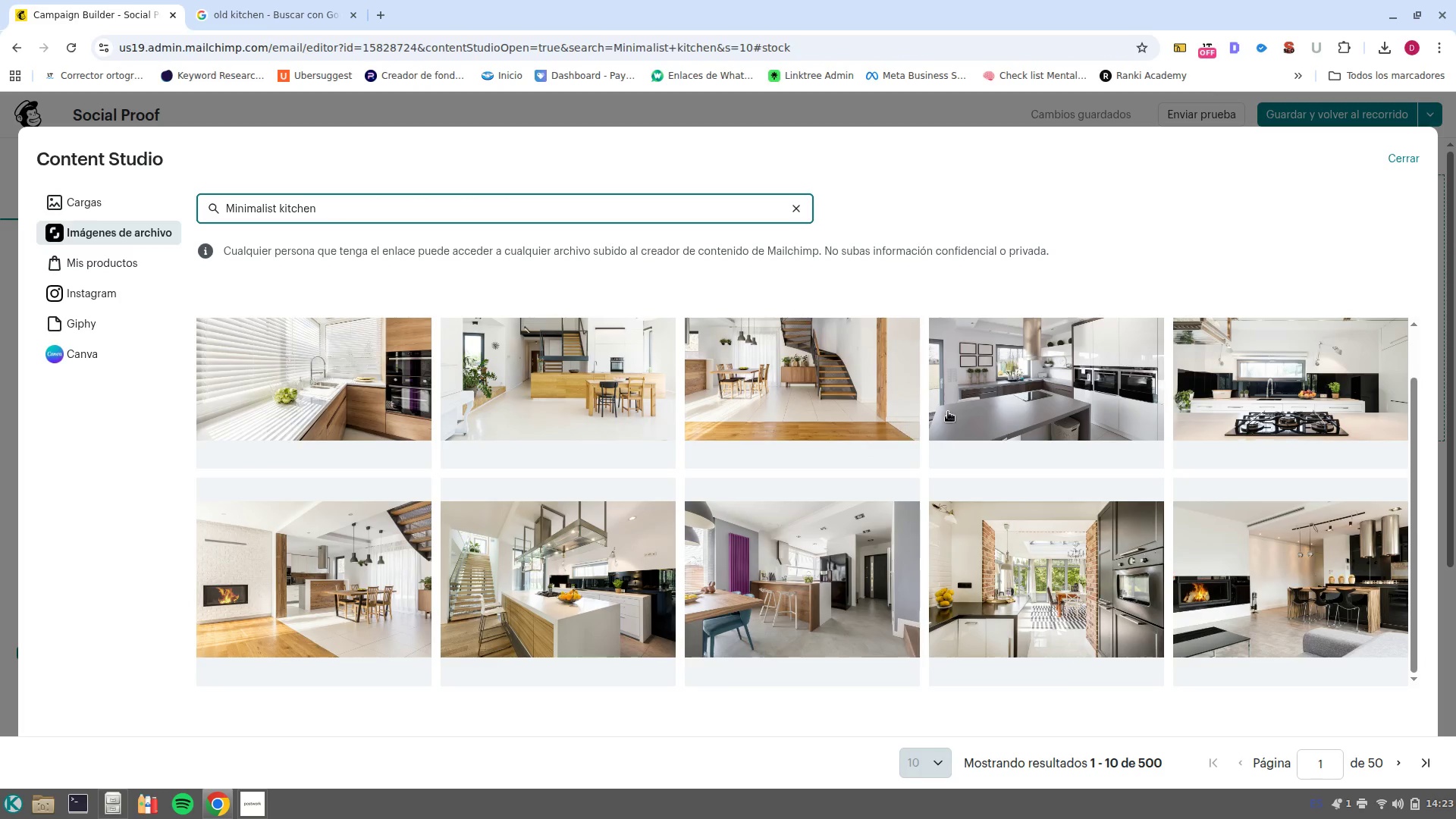 
left_click([1304, 395])
 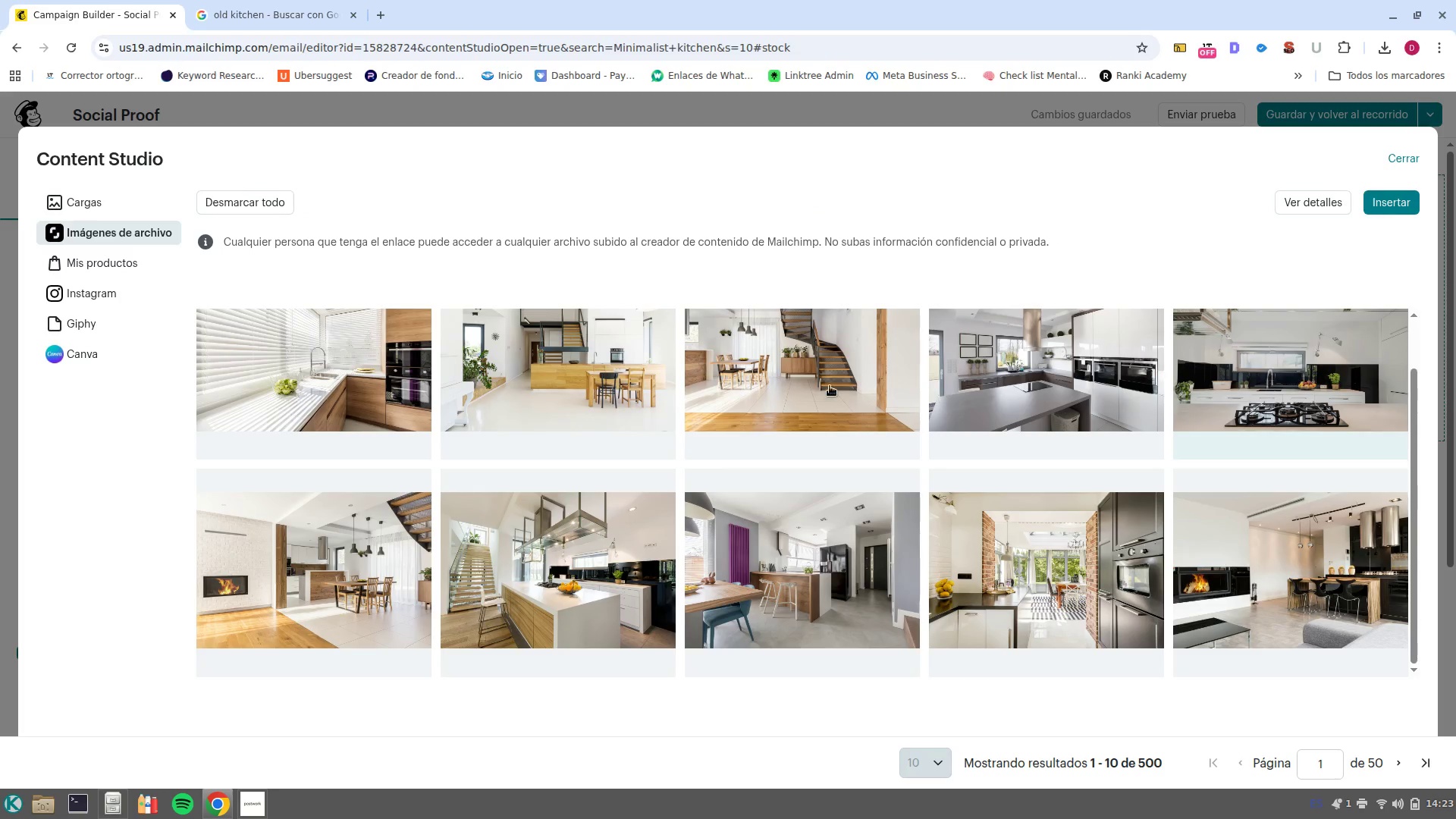 
left_click([1056, 372])
 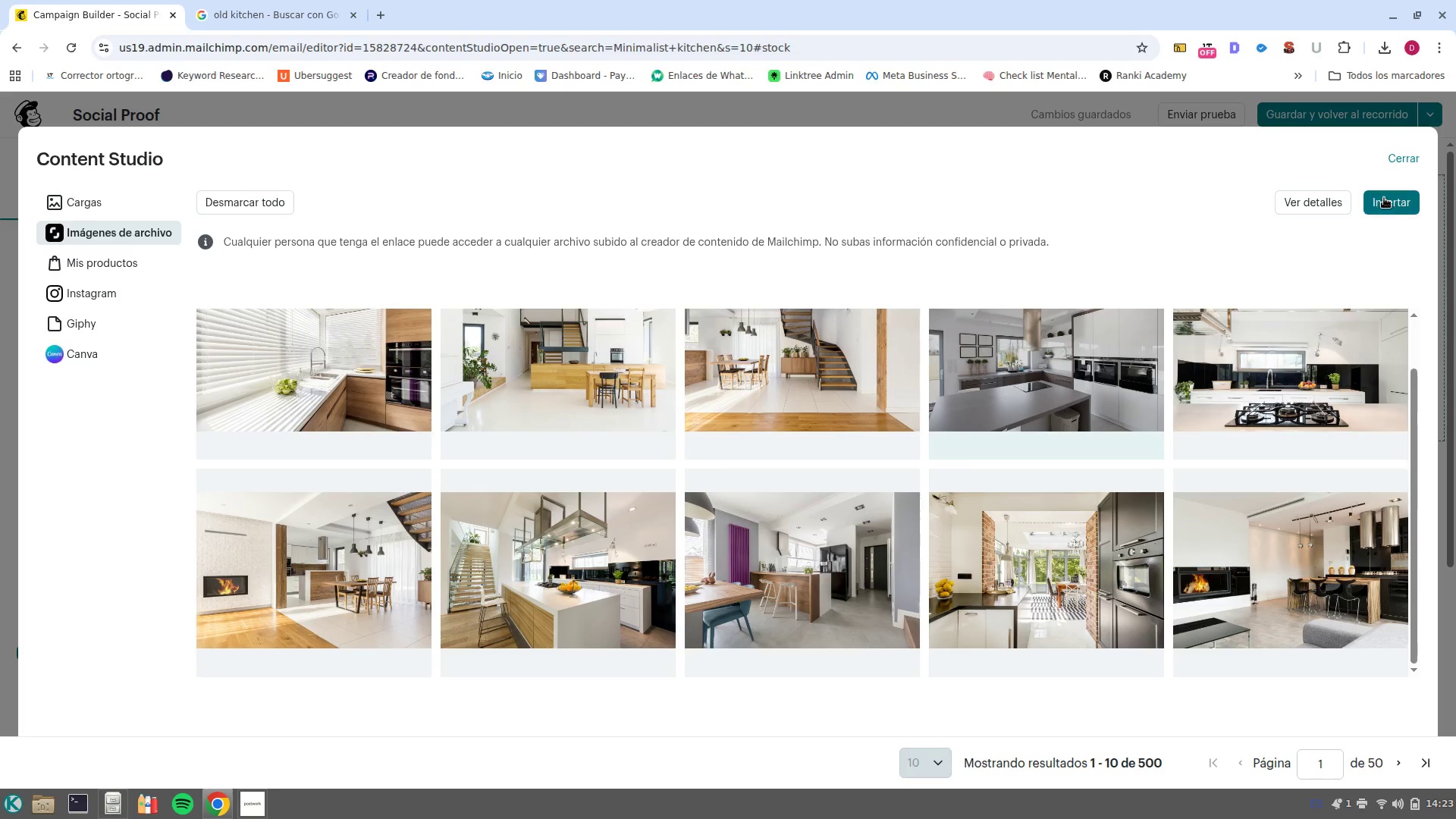 
left_click([1387, 198])
 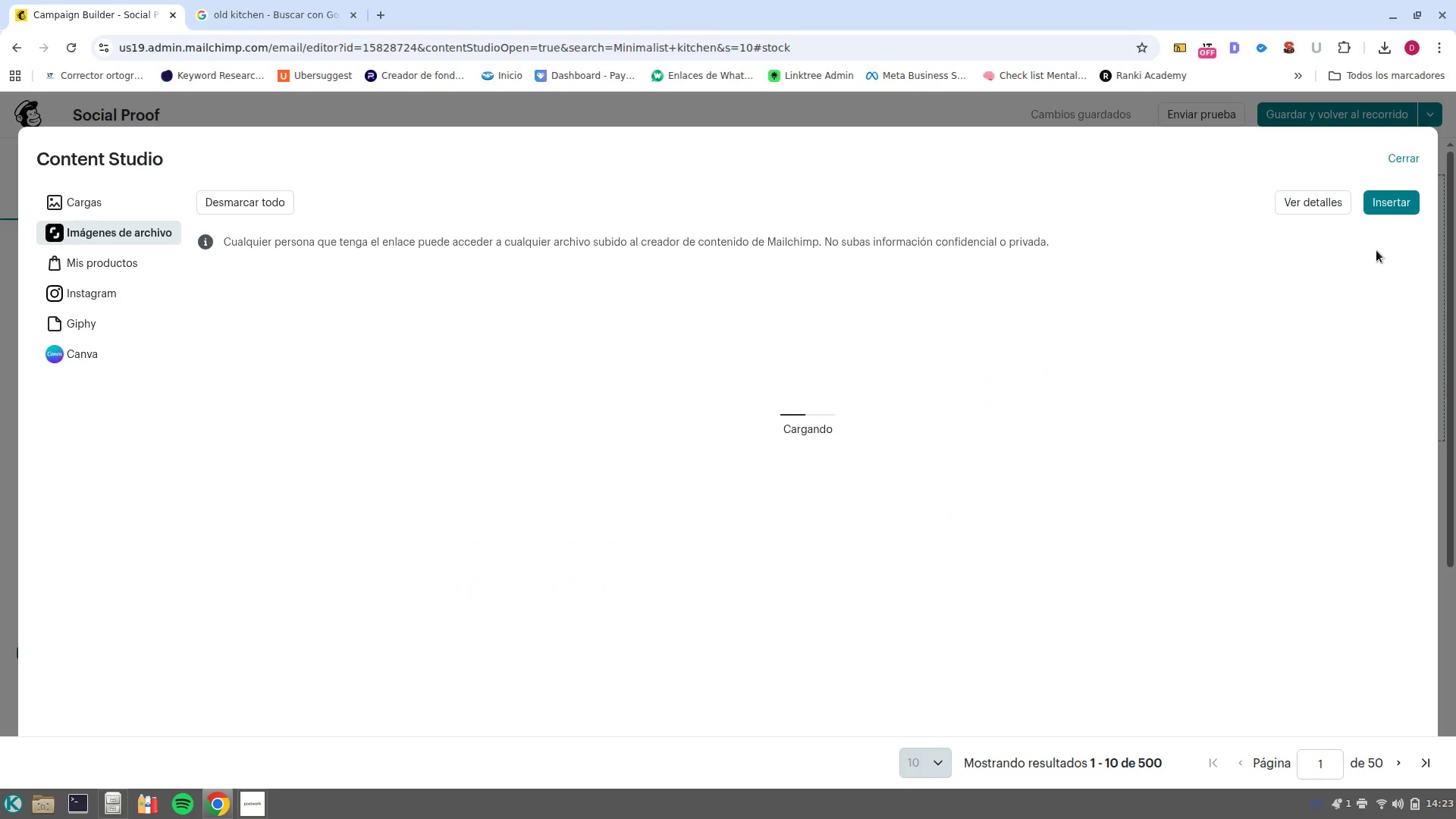 
wait(10.44)
 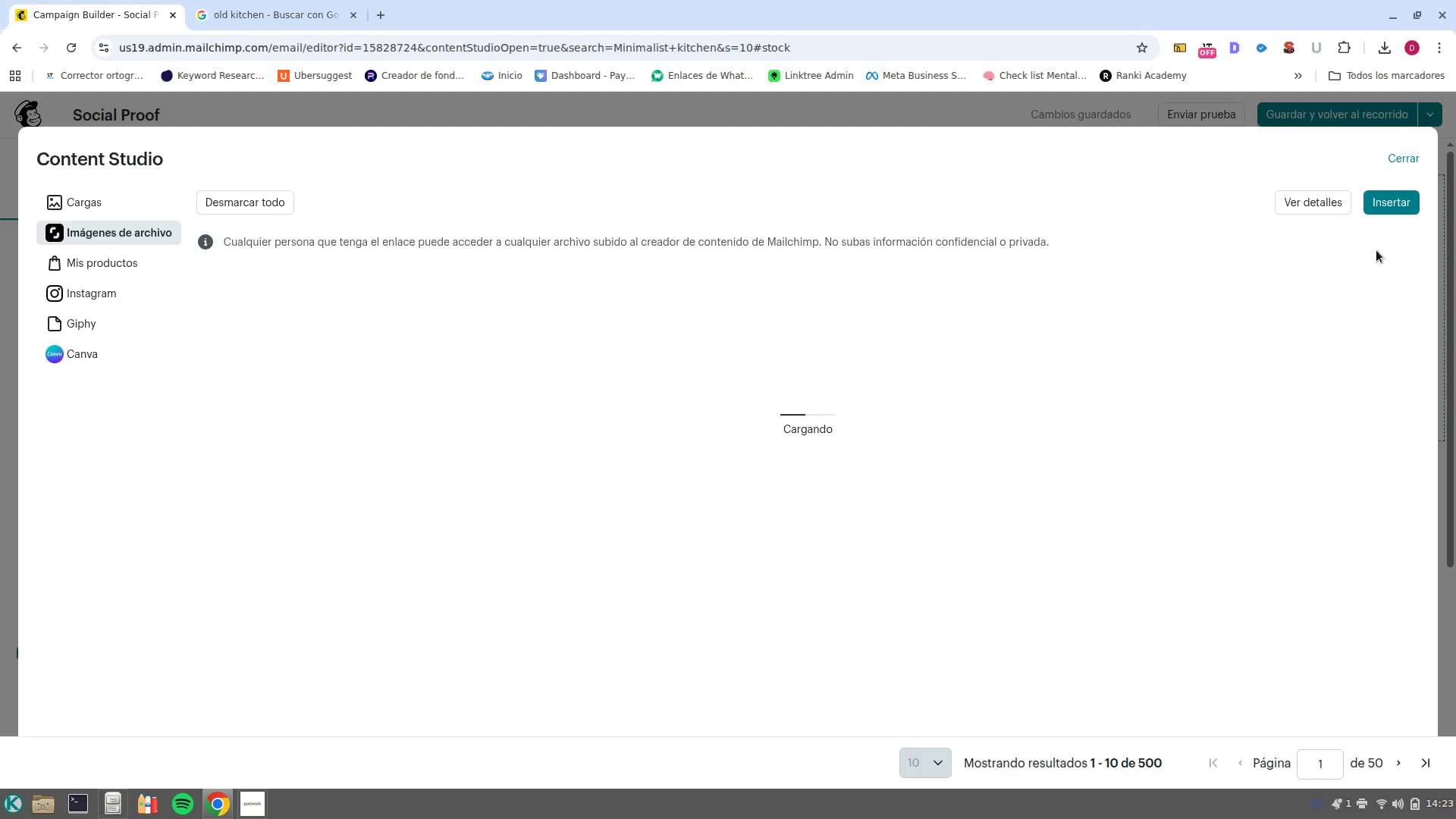 
left_click([860, 531])
 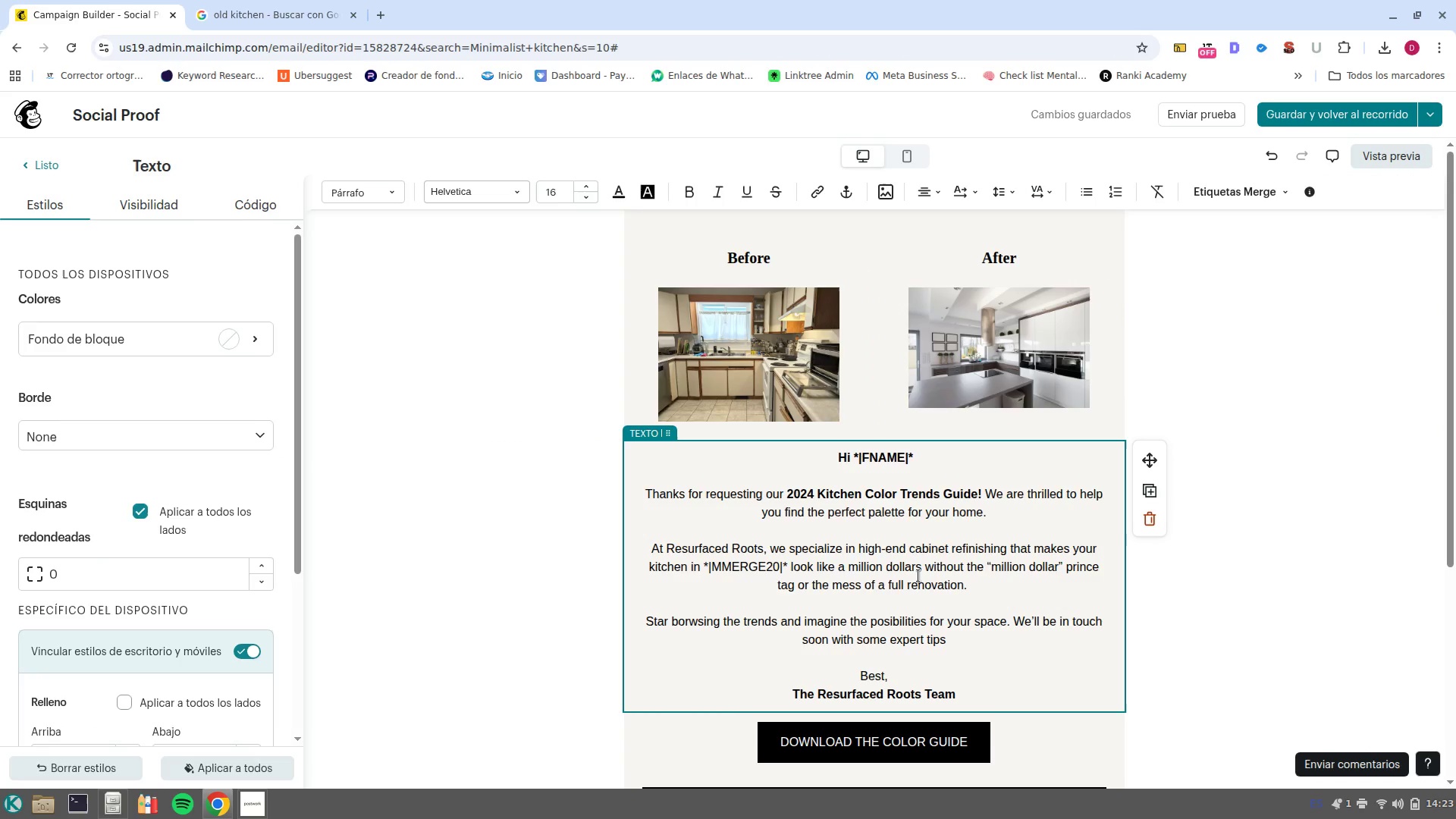 
left_click([792, 368])
 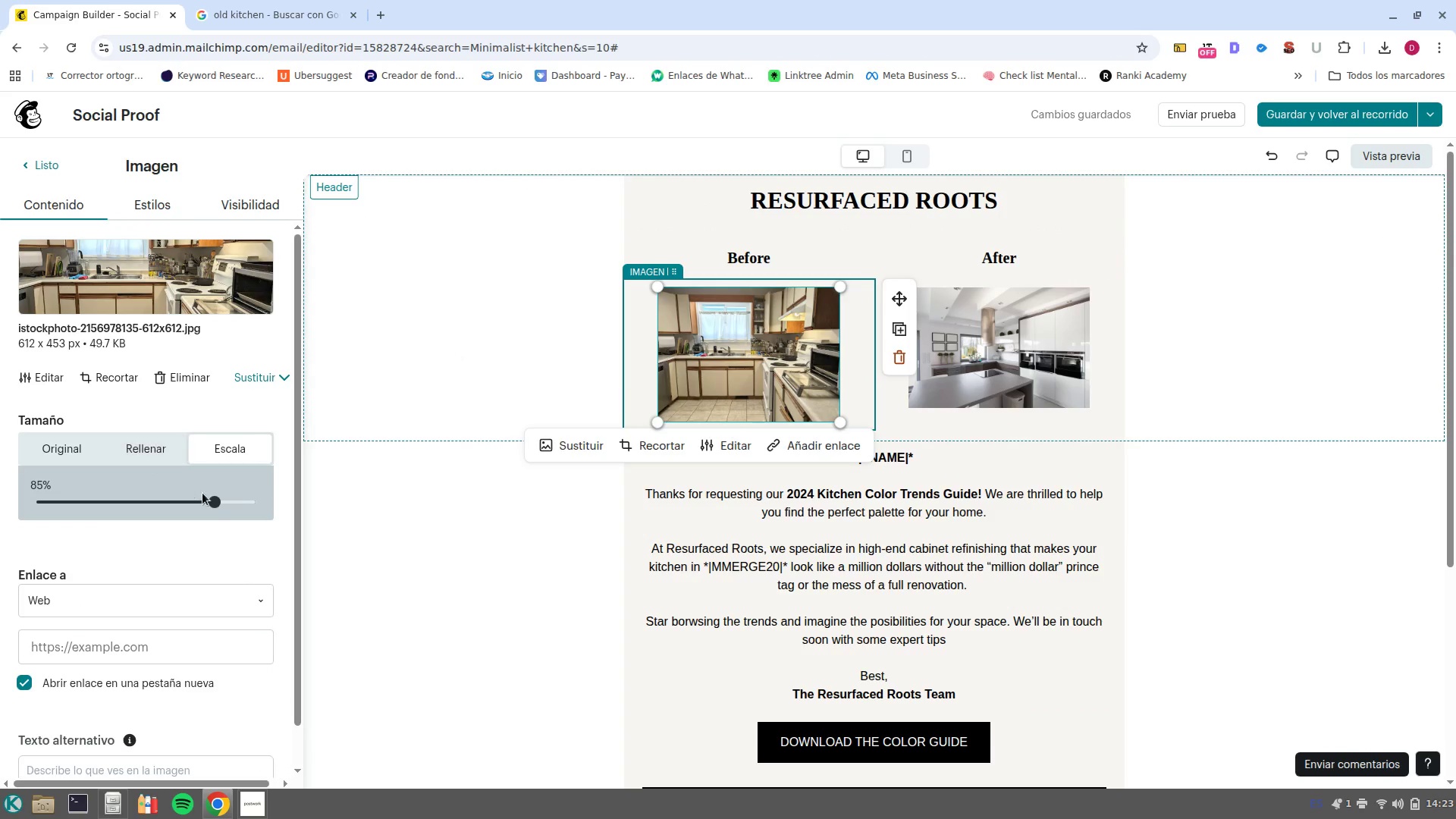 
left_click_drag(start_coordinate=[209, 504], to_coordinate=[193, 501])
 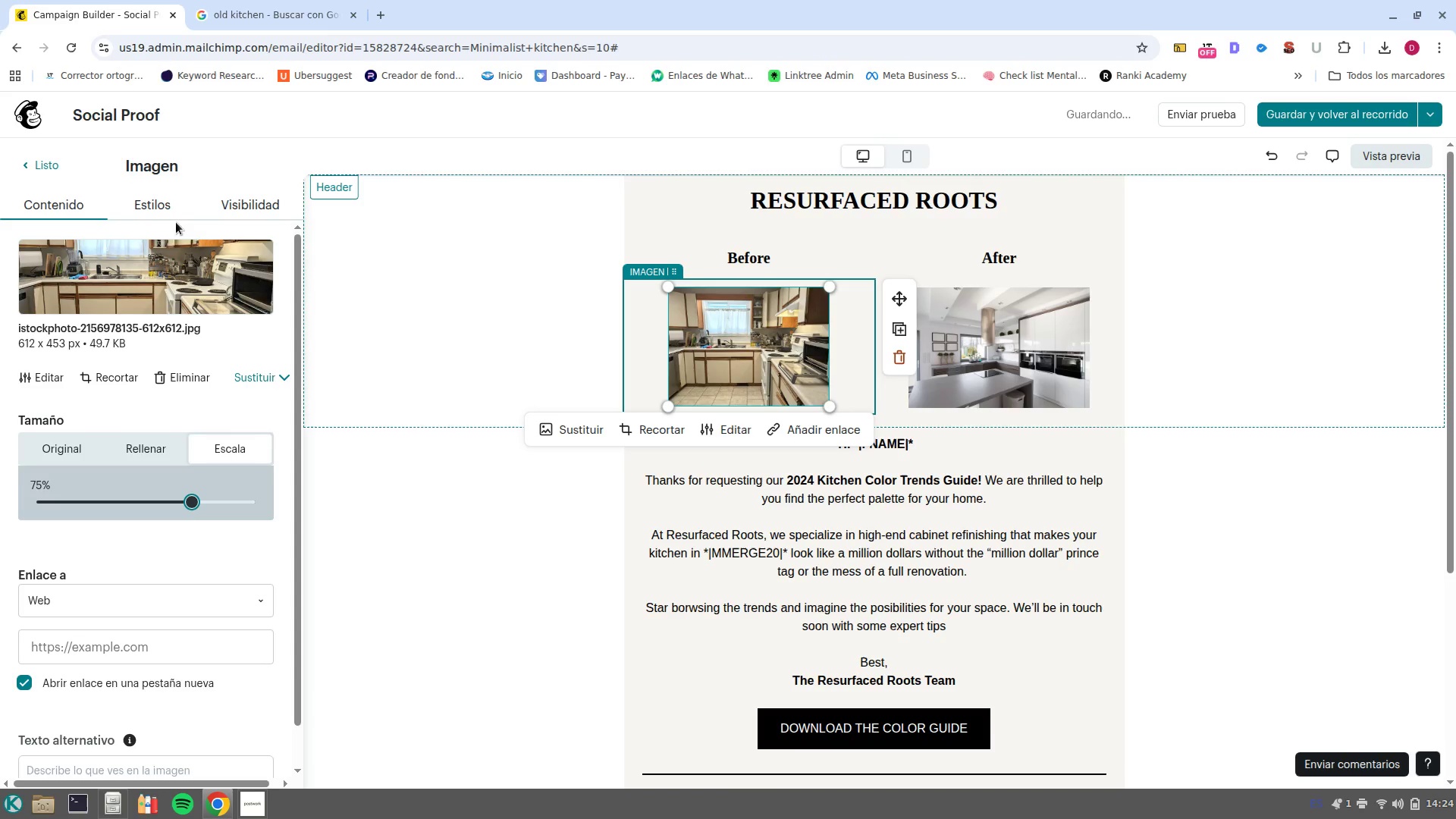 
left_click([167, 199])
 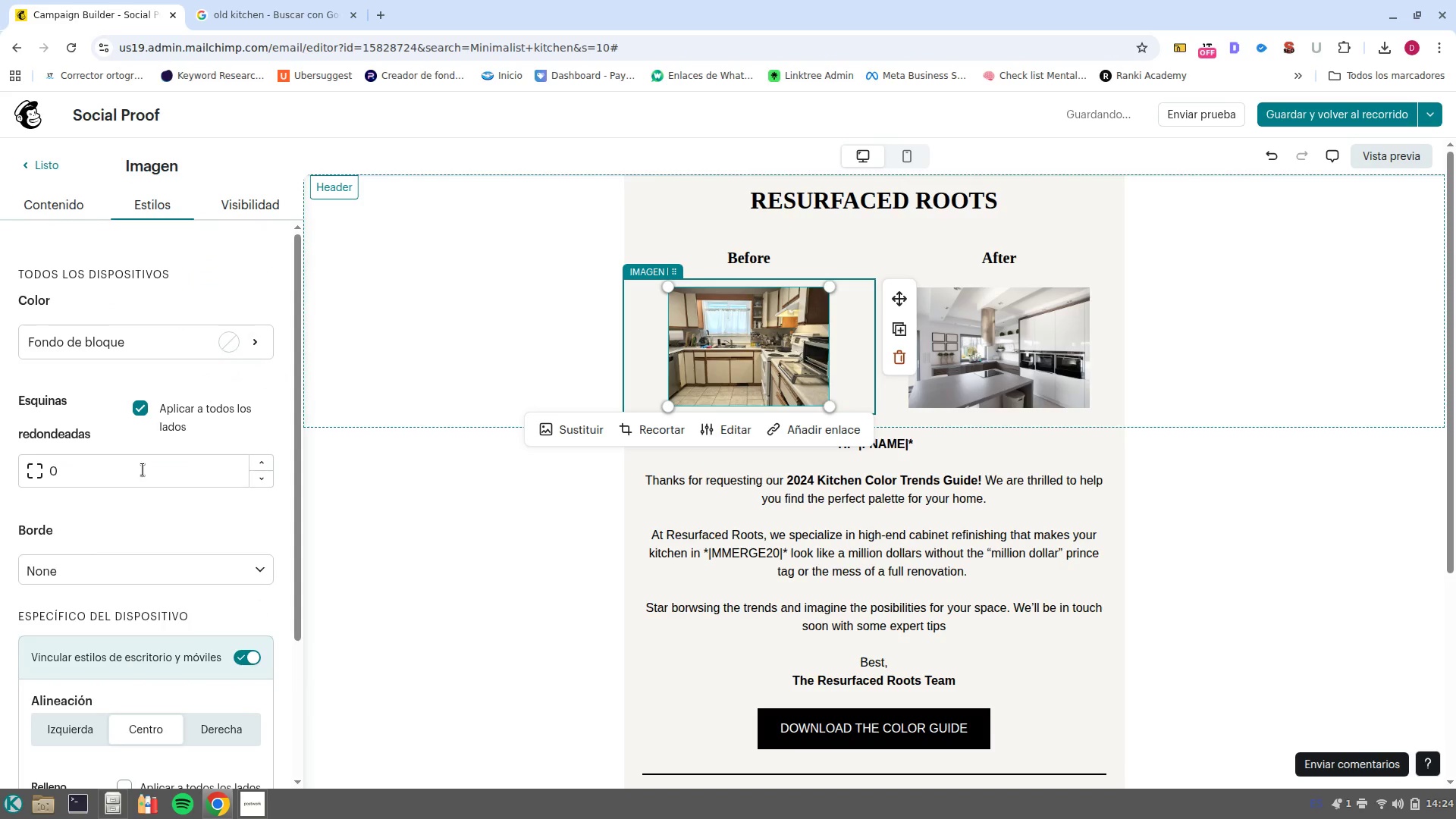 
double_click([143, 469])
 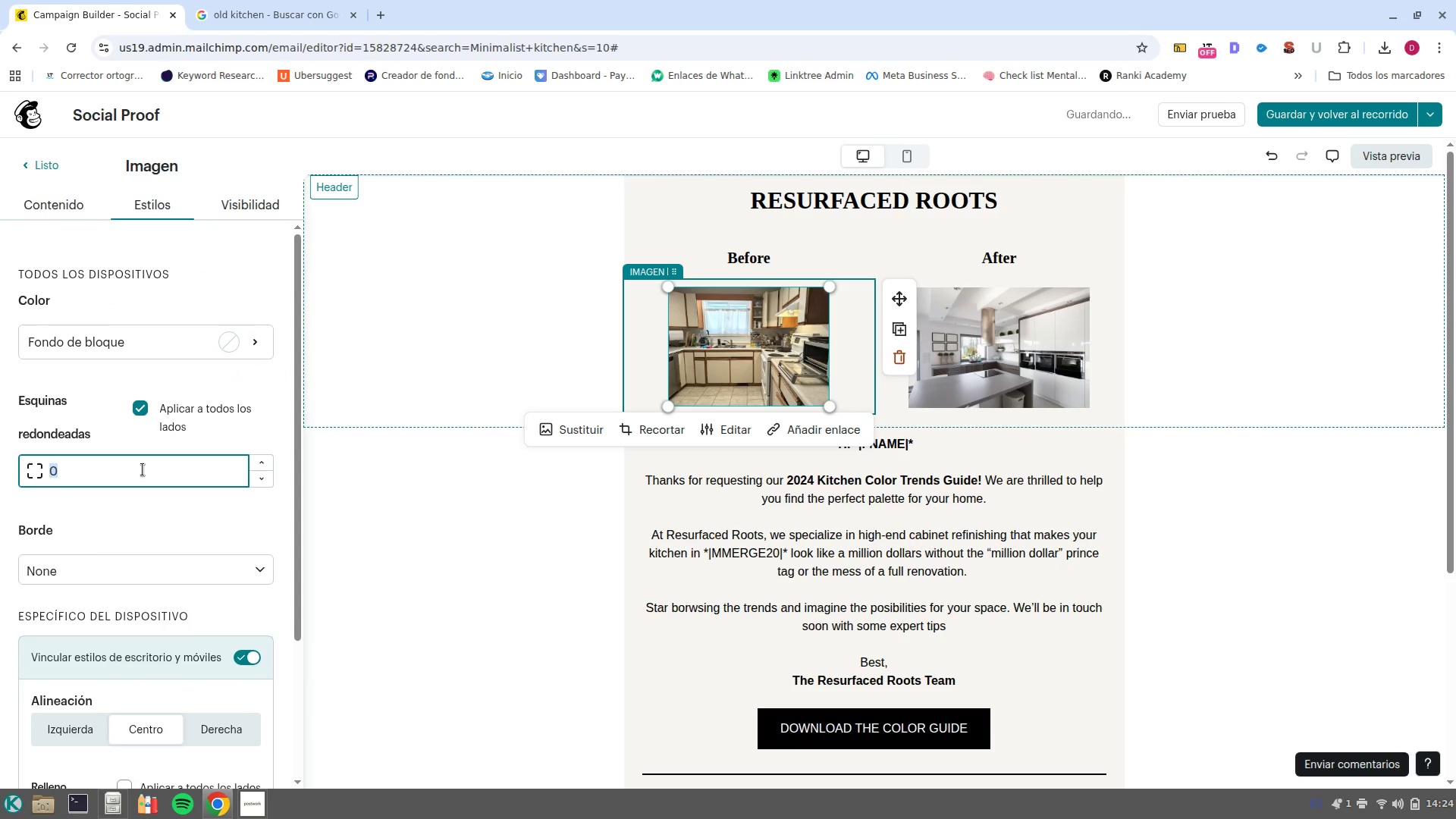 
type(10\)
 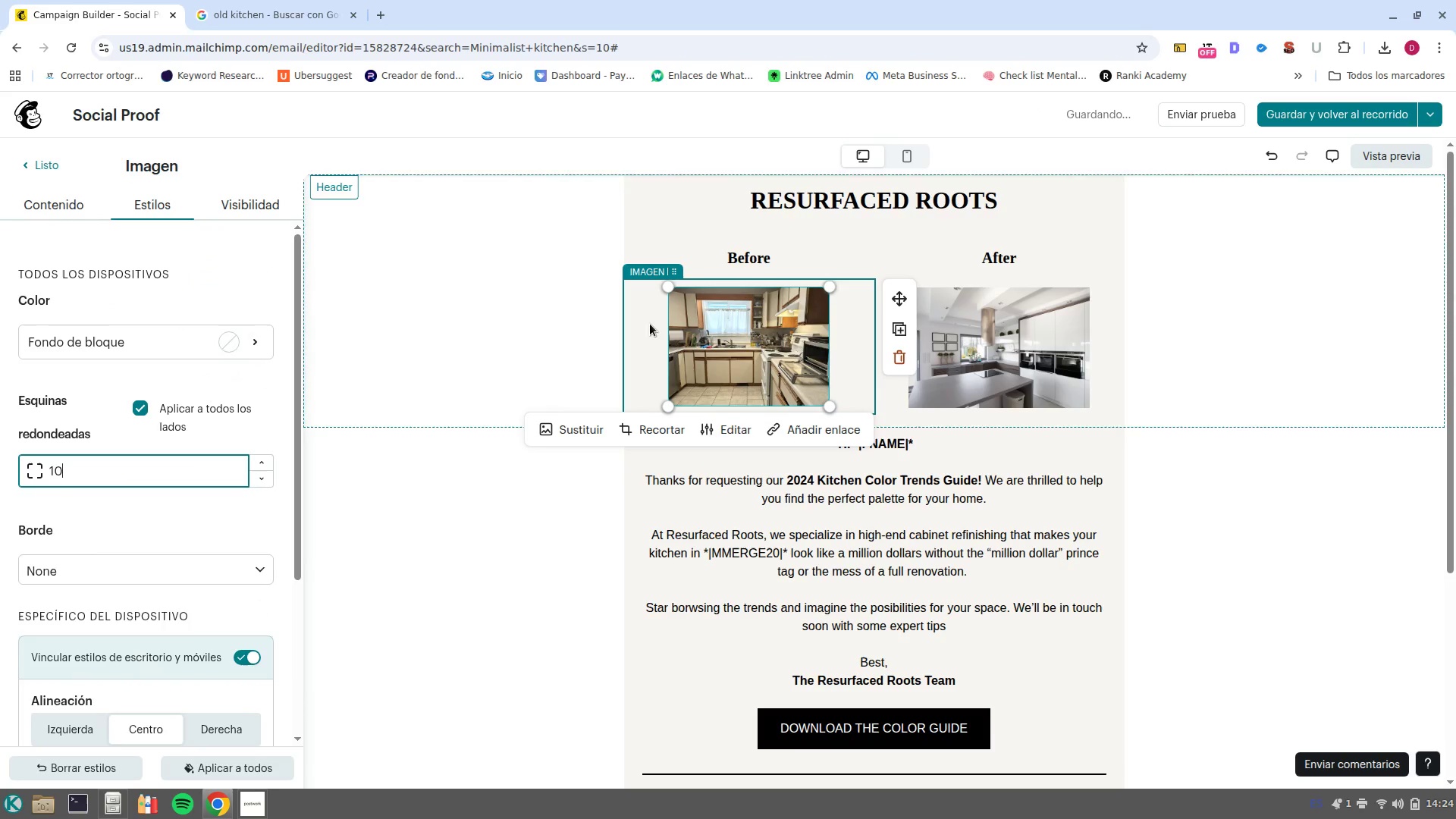 
key(Enter)
 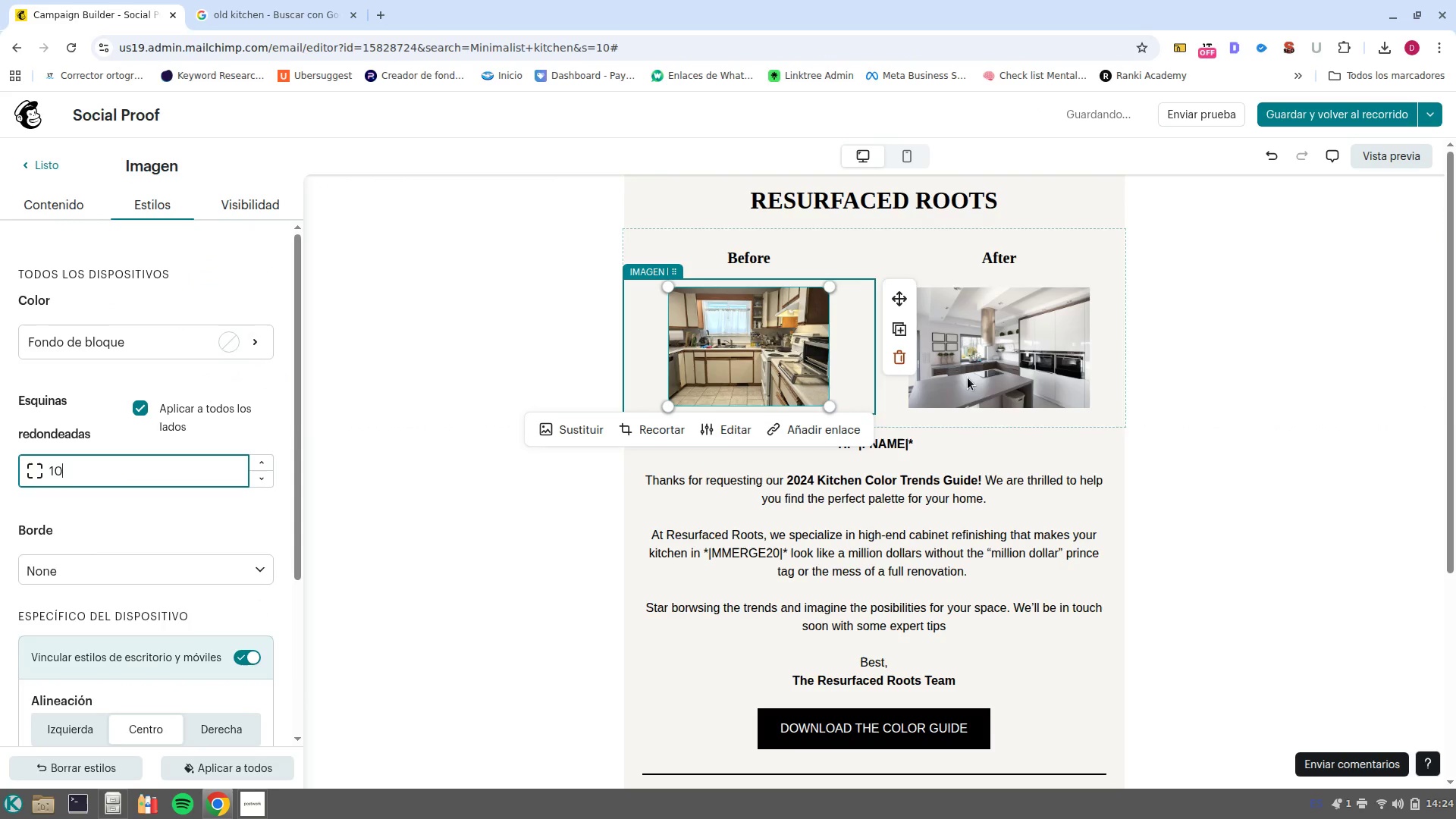 
left_click([974, 375])
 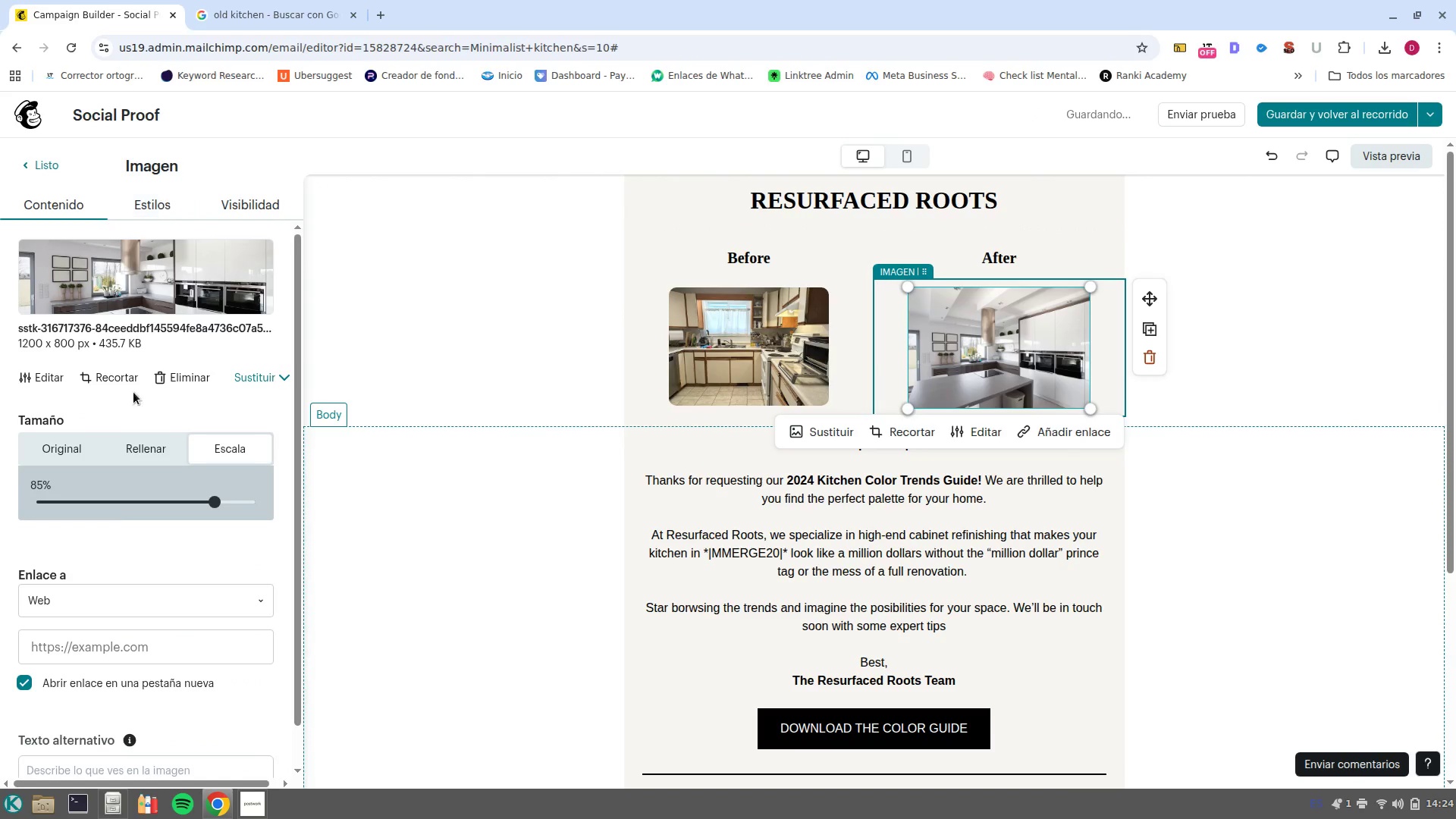 
left_click([157, 199])
 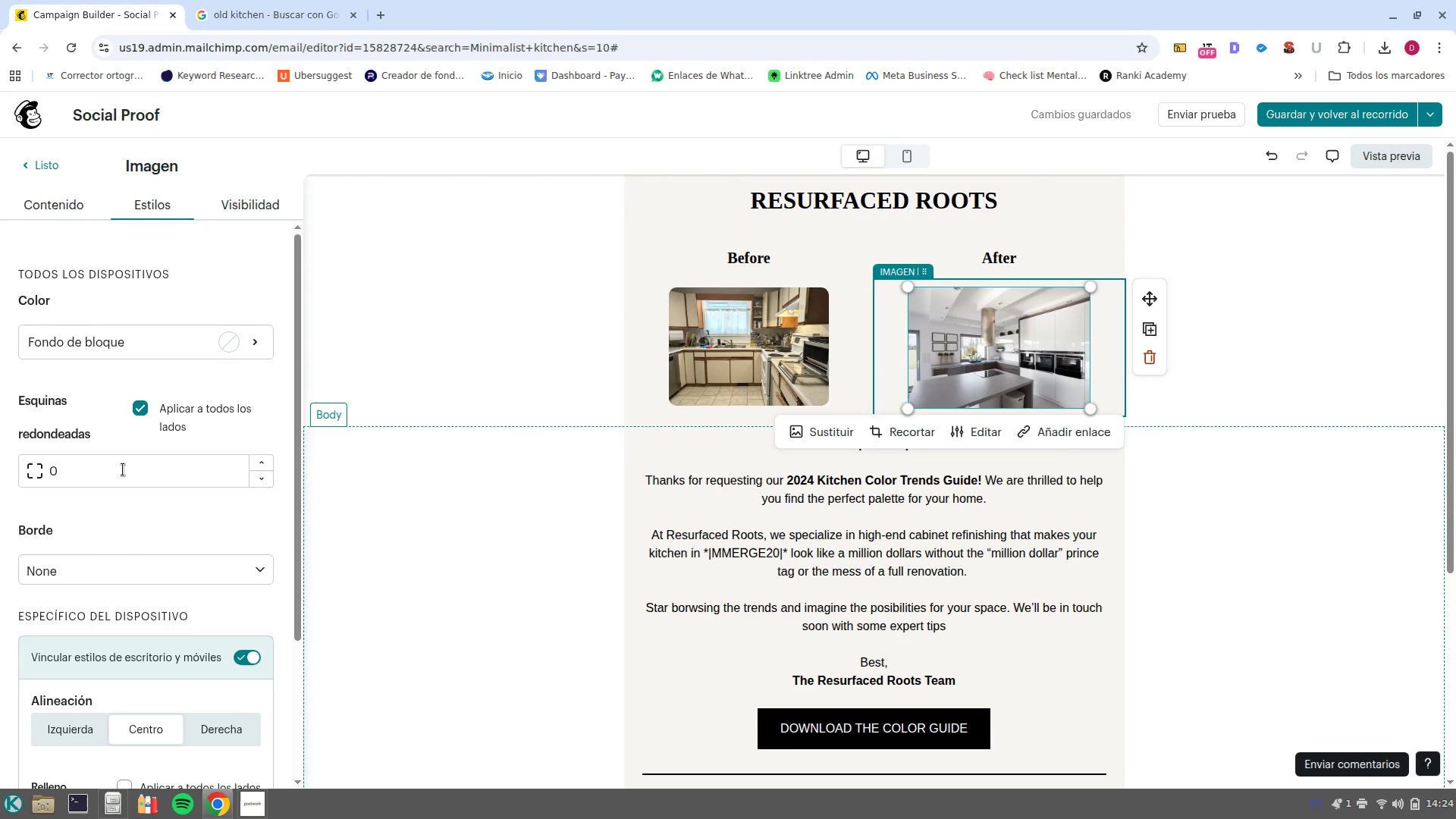 
double_click([123, 469])
 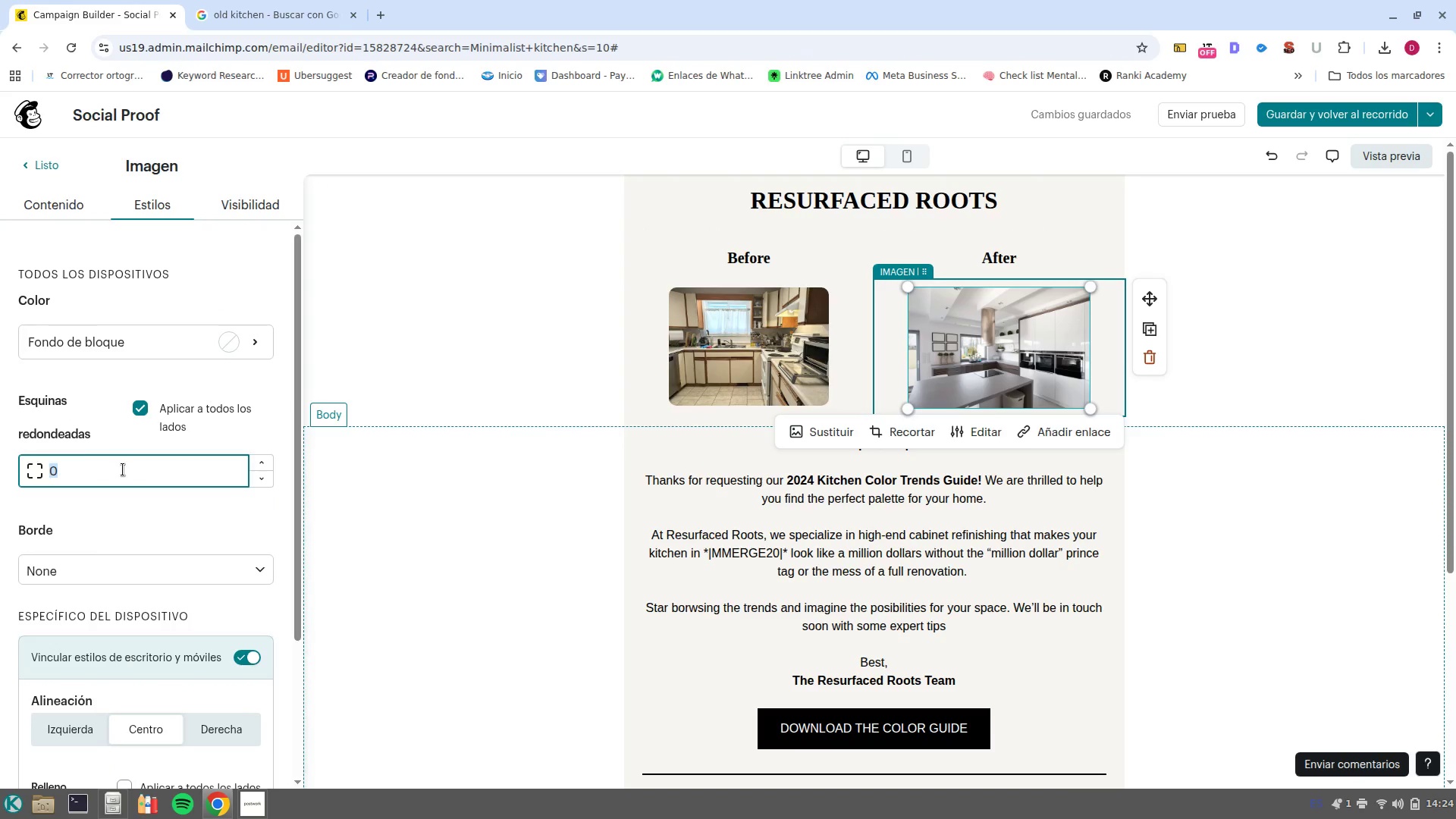 
type(10)
 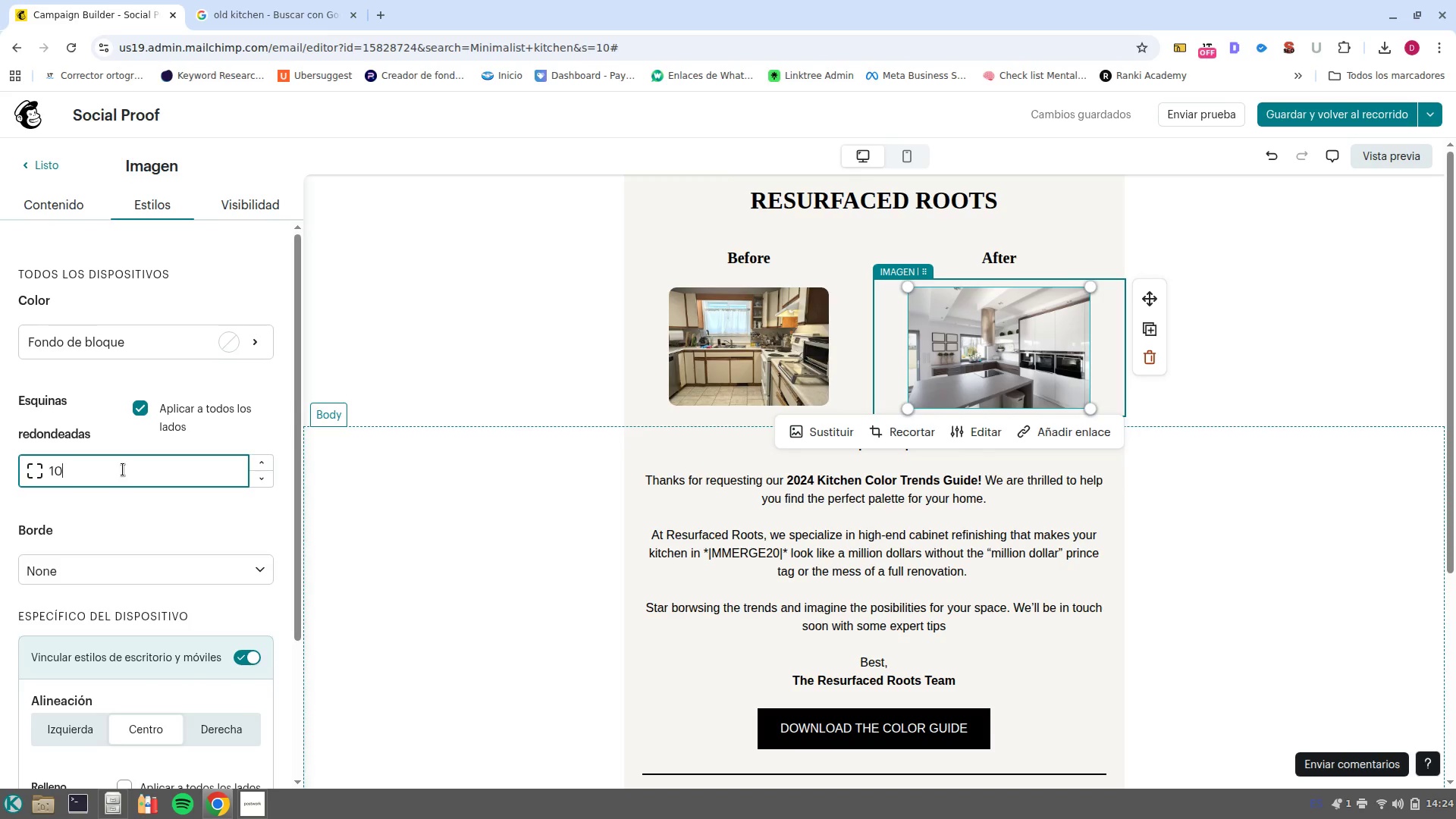 
key(Enter)
 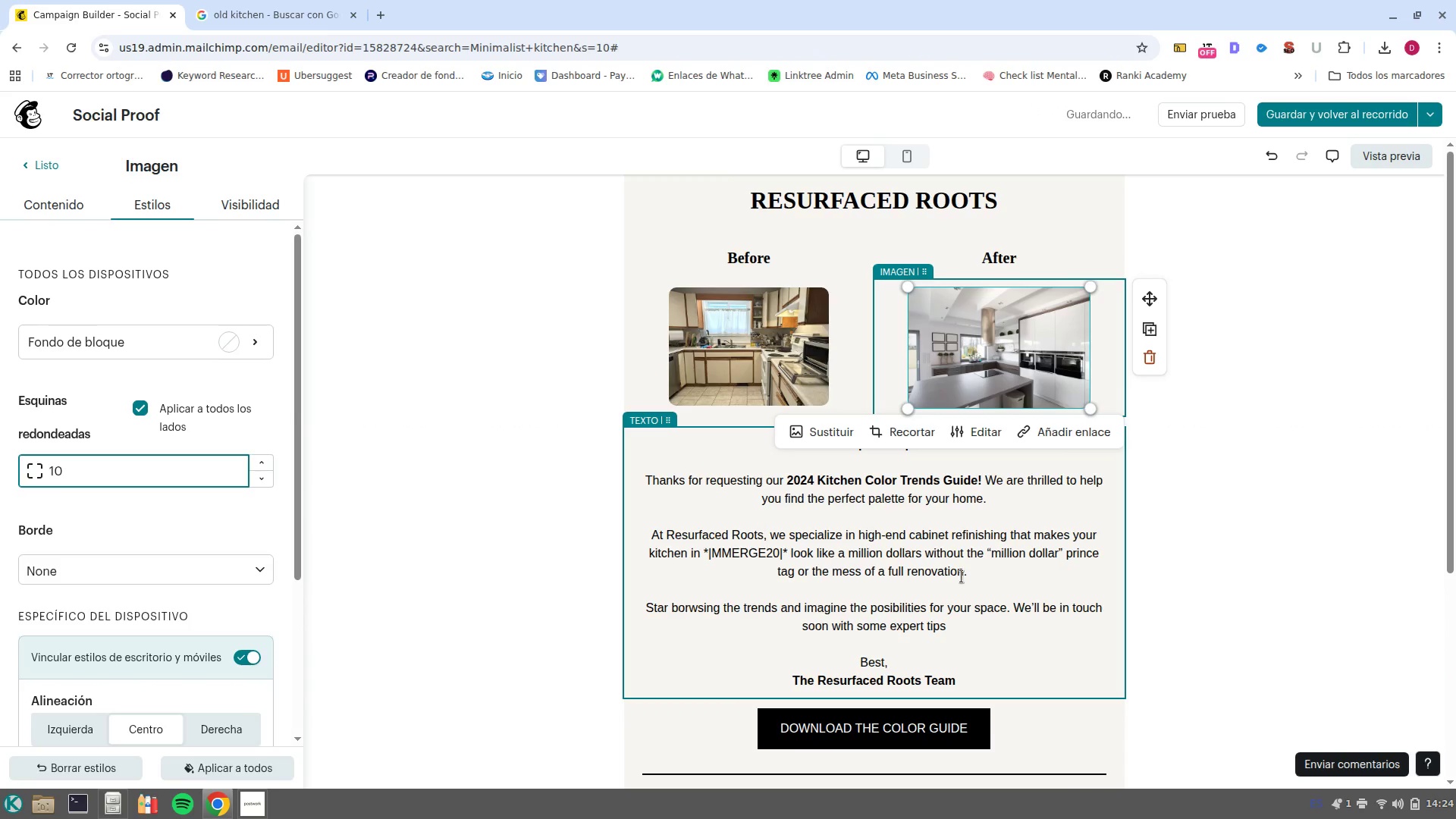 
left_click([971, 563])
 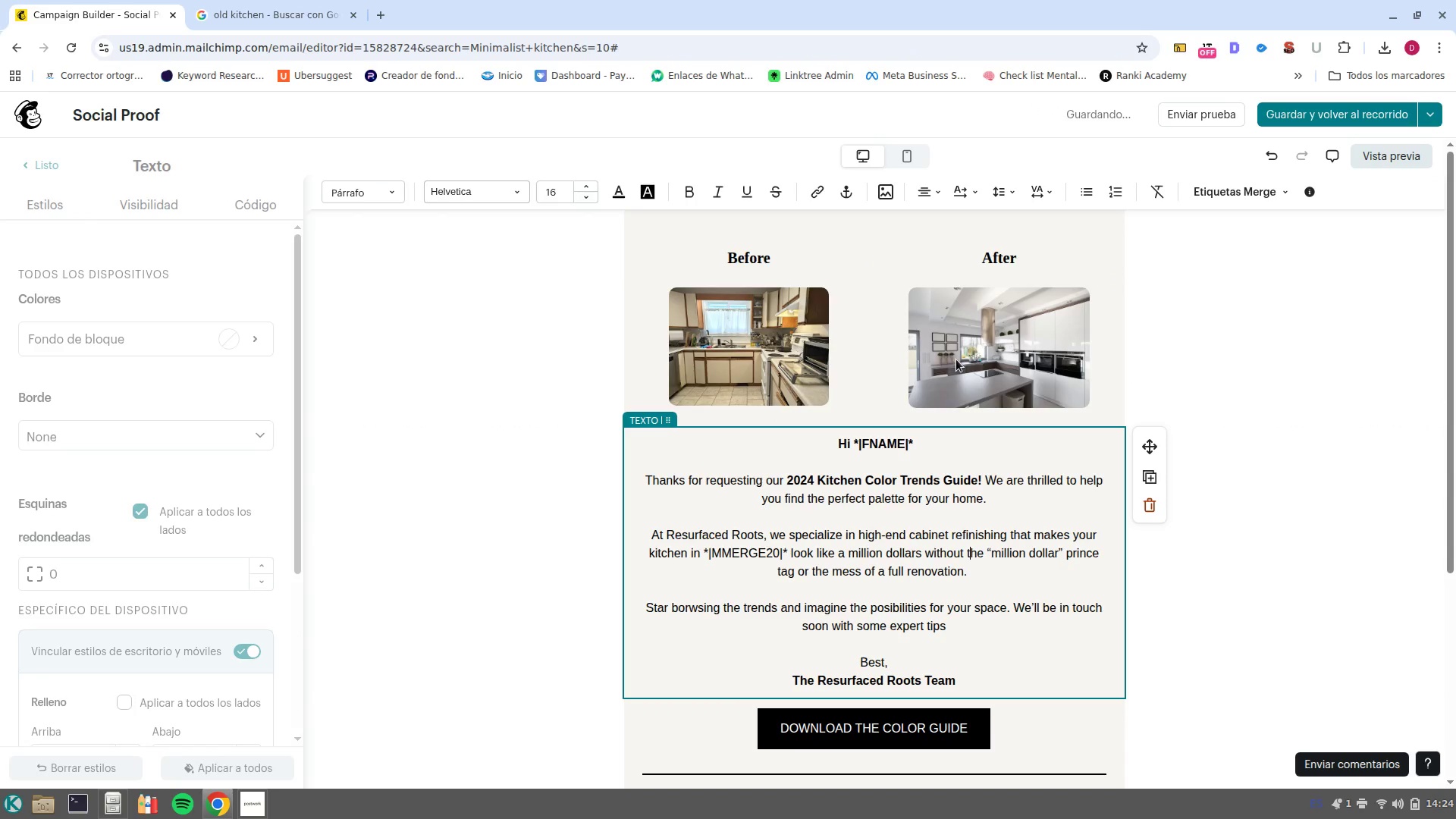 
left_click([963, 355])
 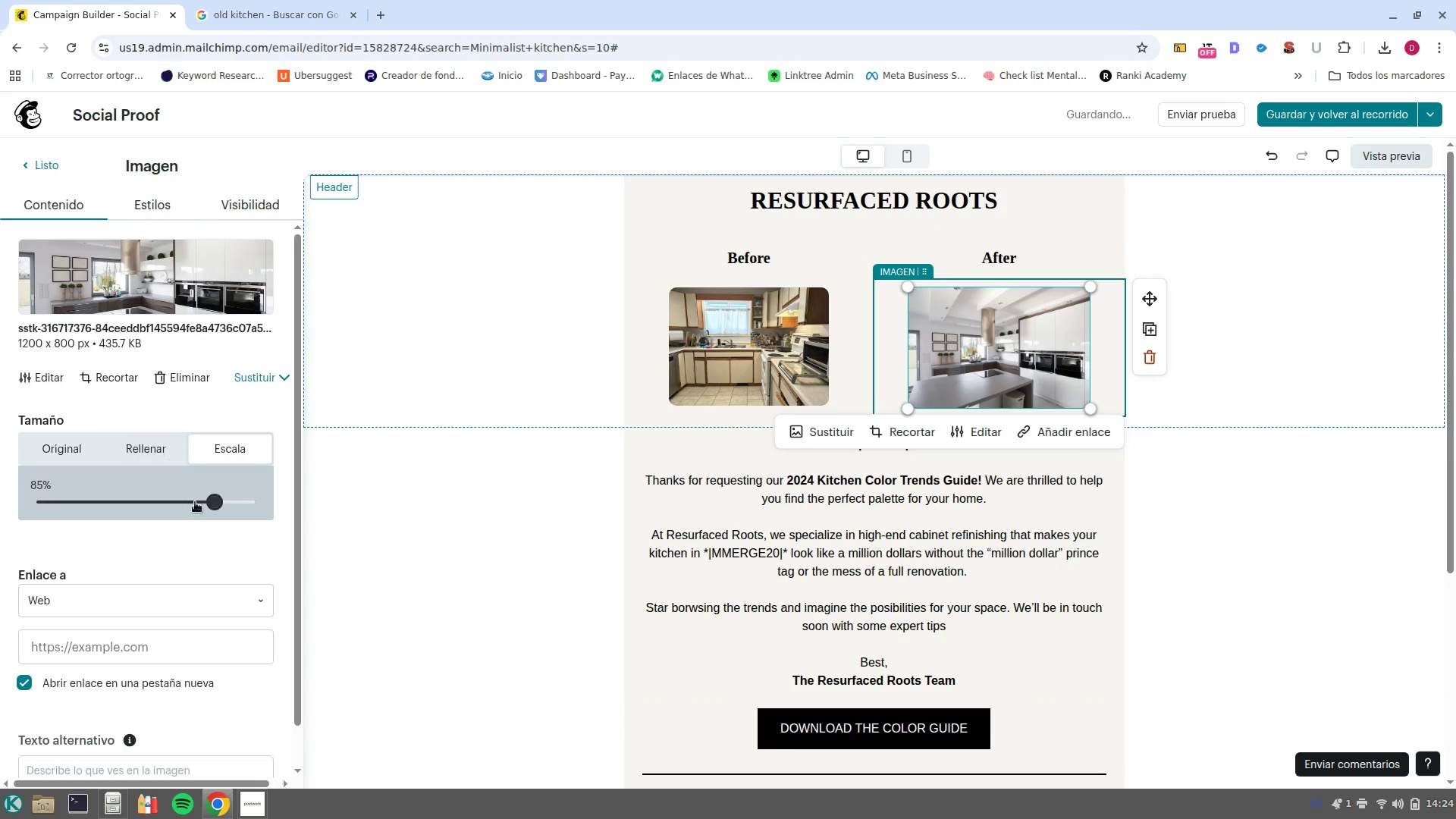 
left_click_drag(start_coordinate=[208, 505], to_coordinate=[203, 506])
 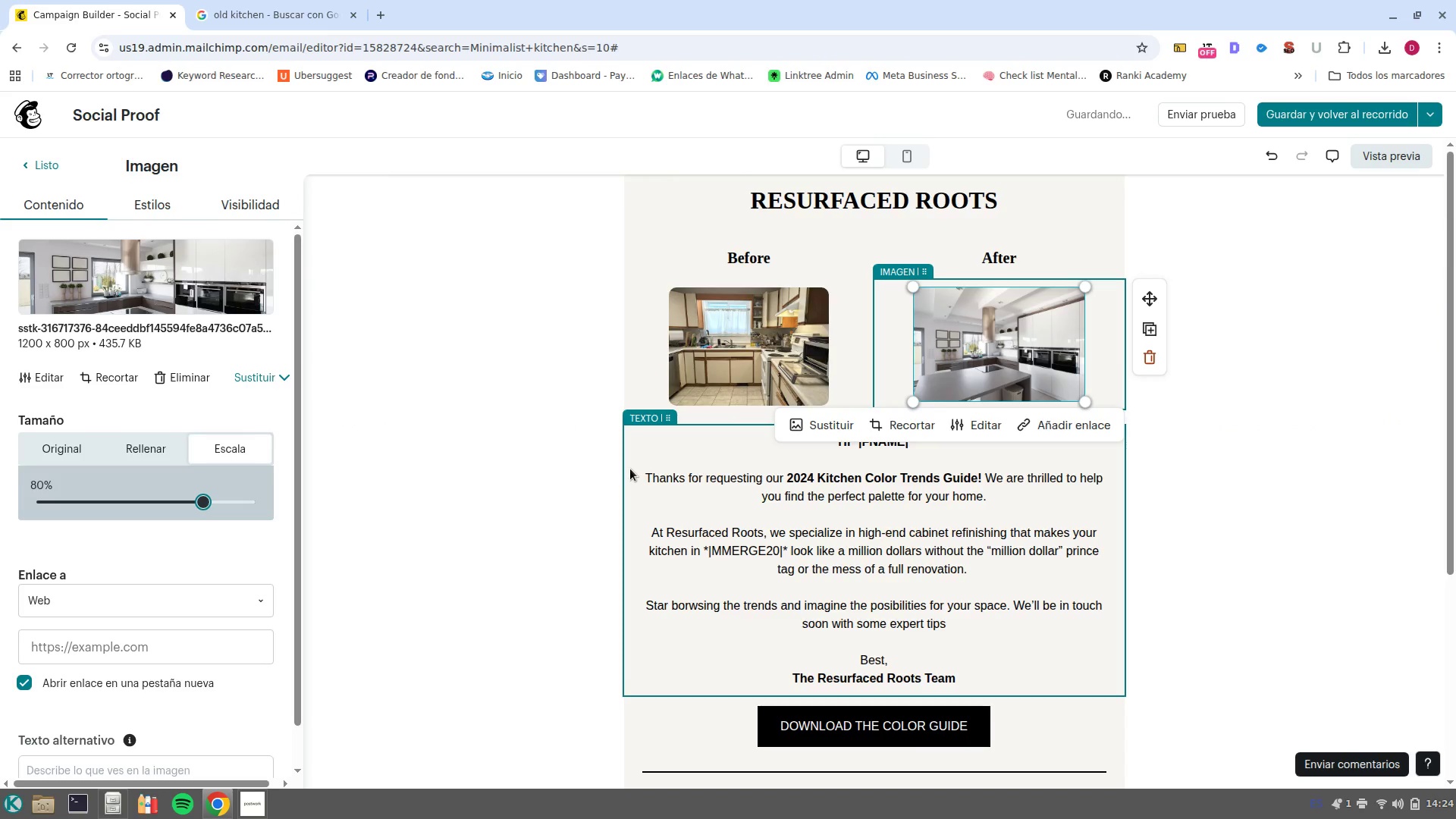 
left_click([630, 469])
 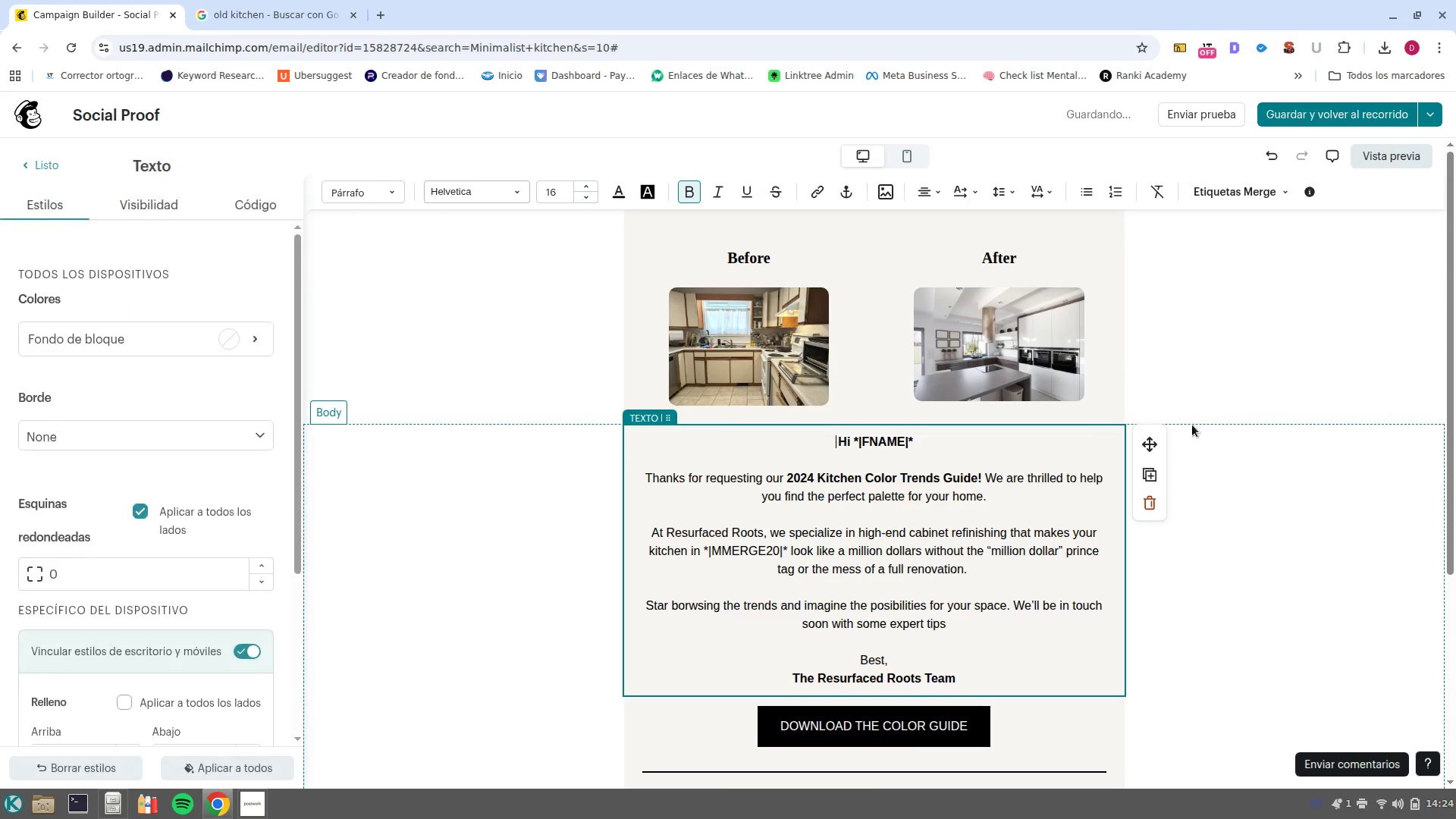 
left_click([1037, 328])
 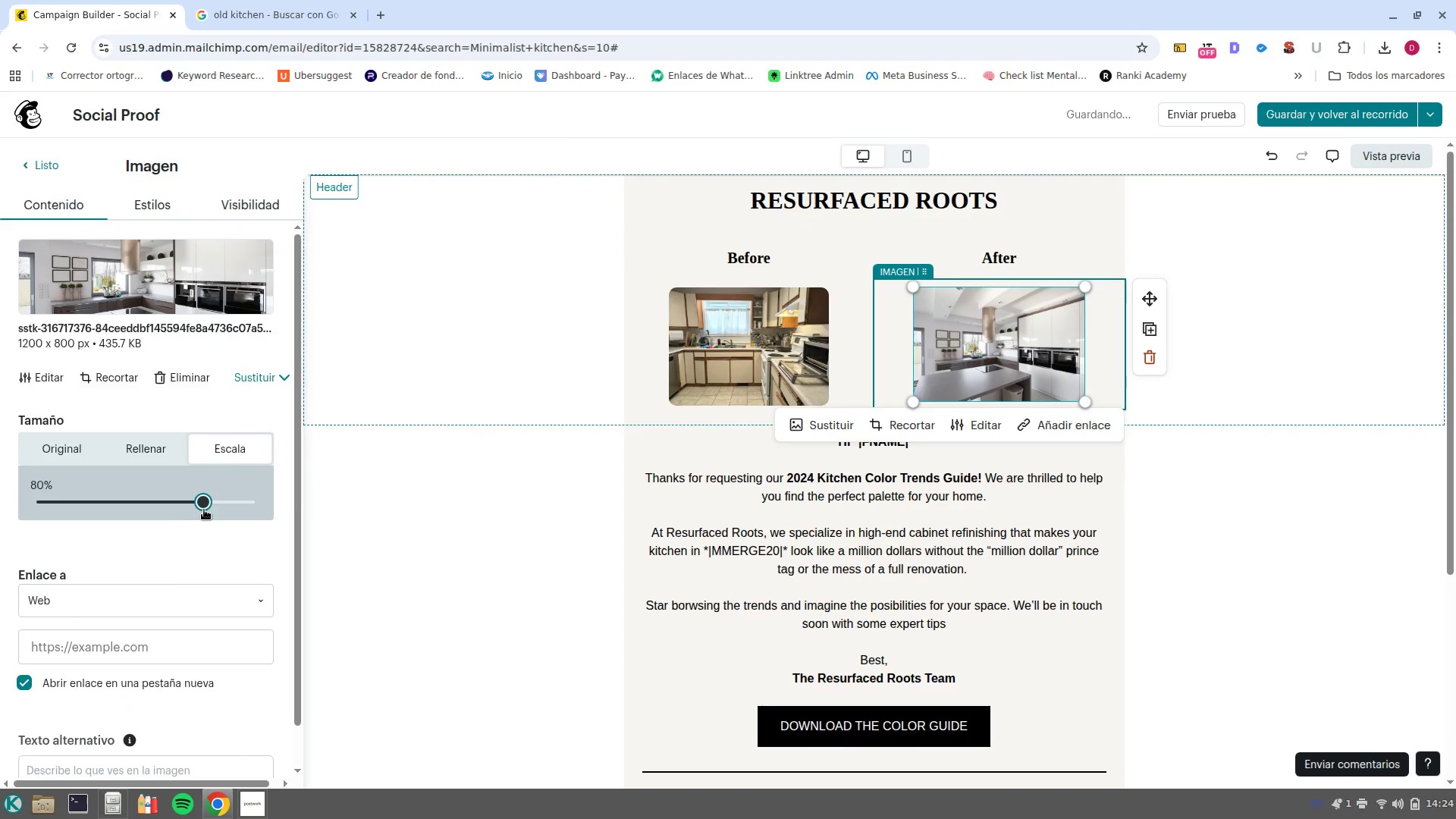 
left_click([224, 520])
 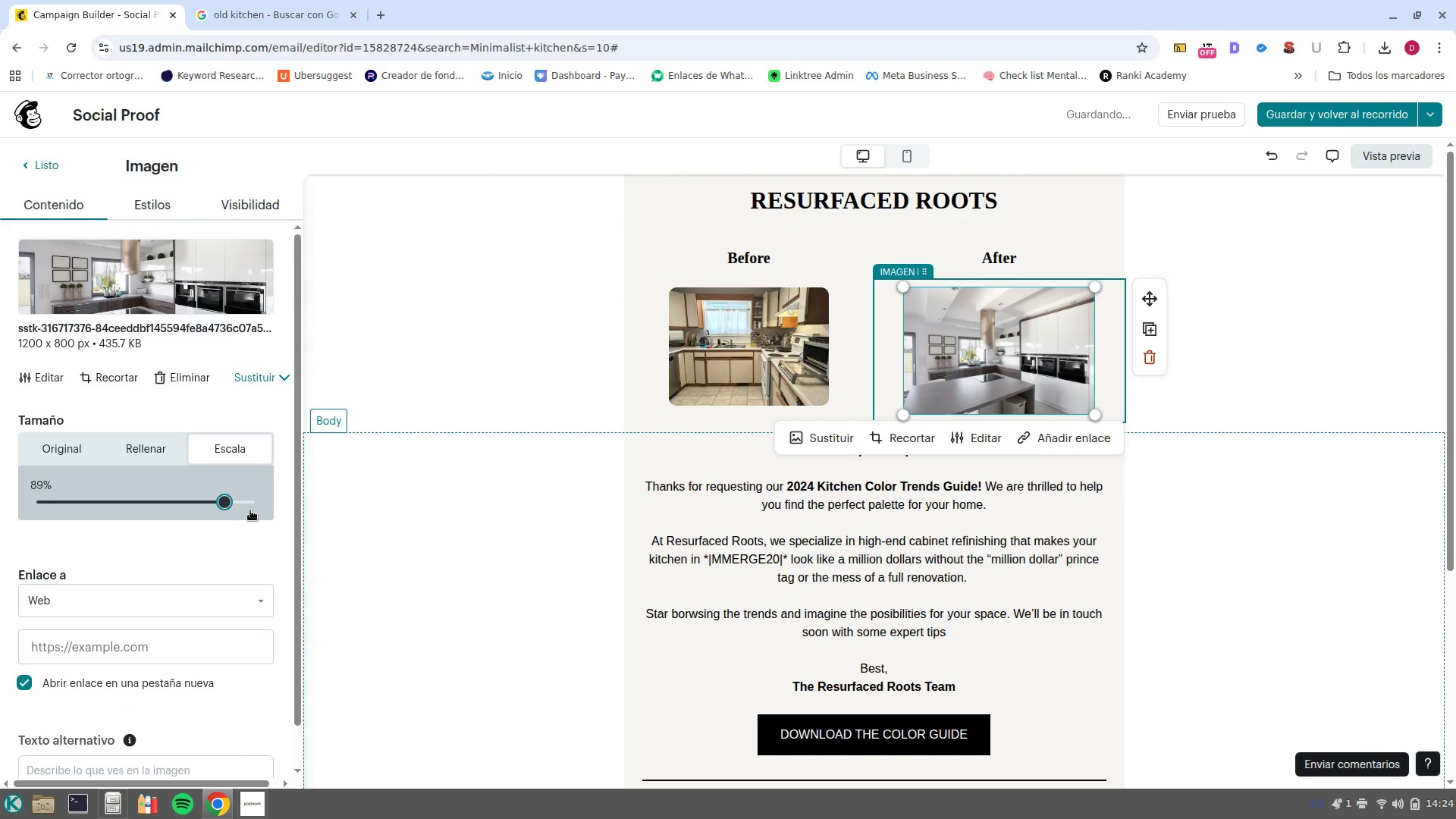 
left_click_drag(start_coordinate=[222, 506], to_coordinate=[220, 510])
 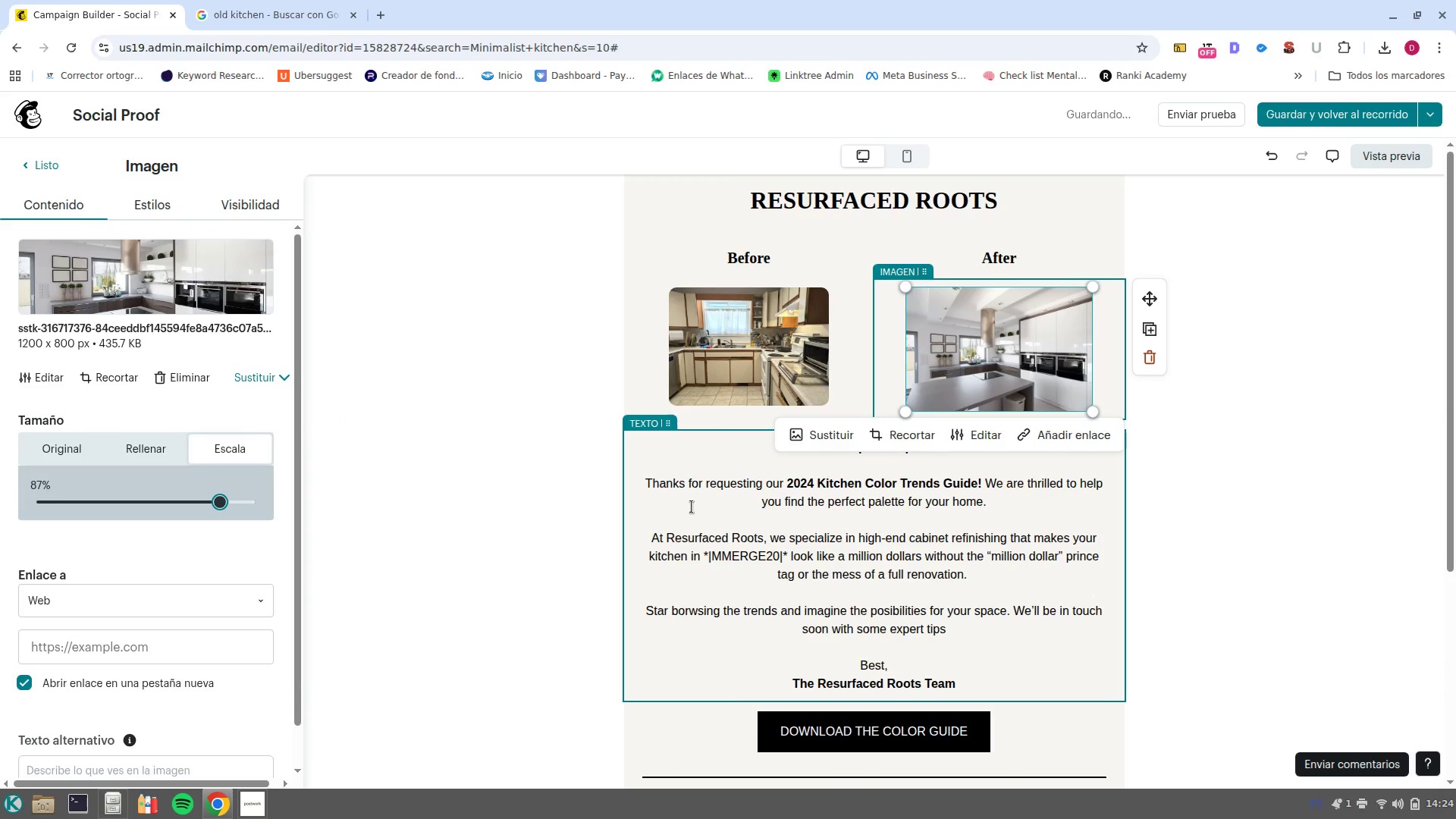 
left_click([692, 507])
 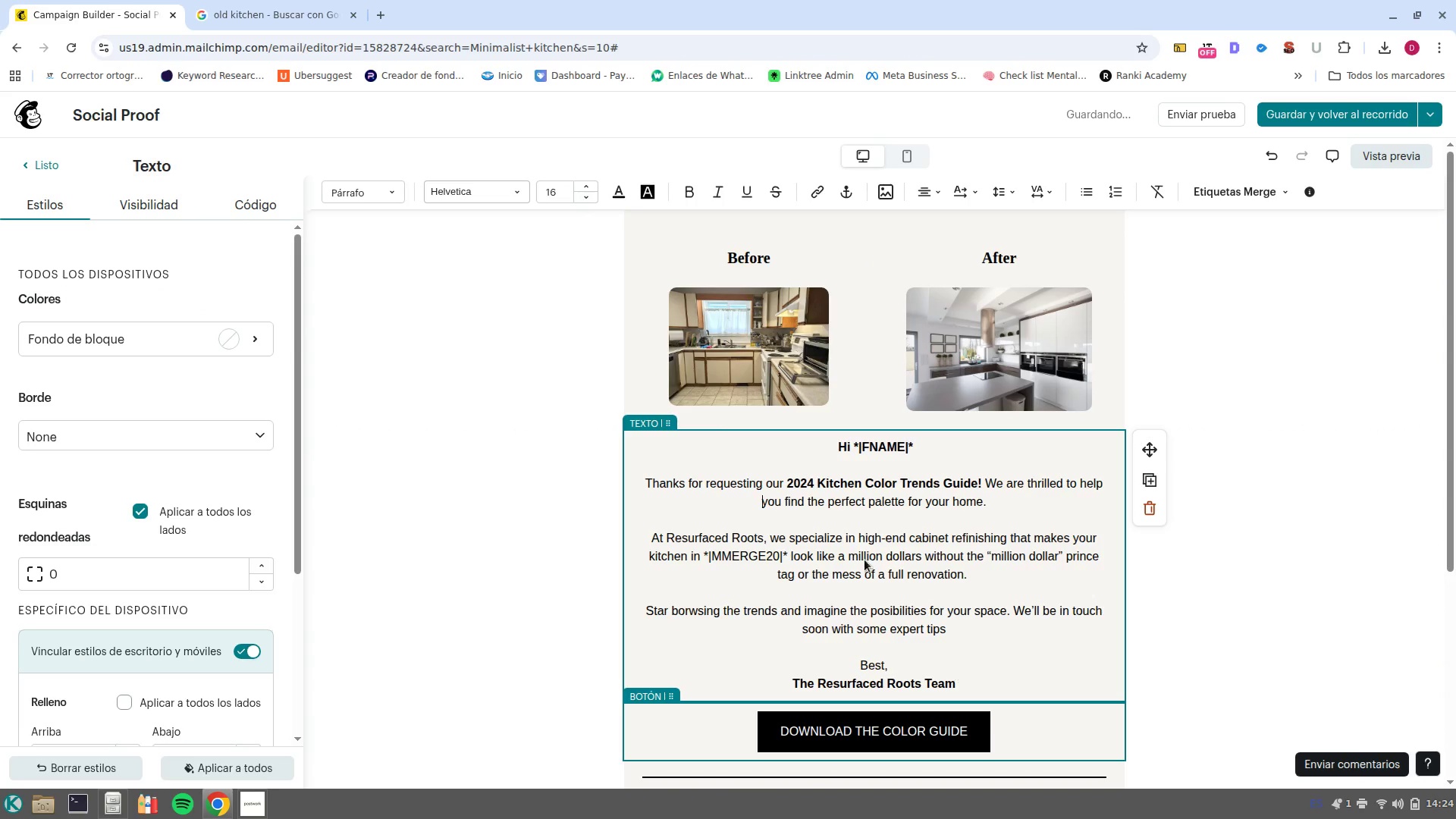 
left_click([738, 334])
 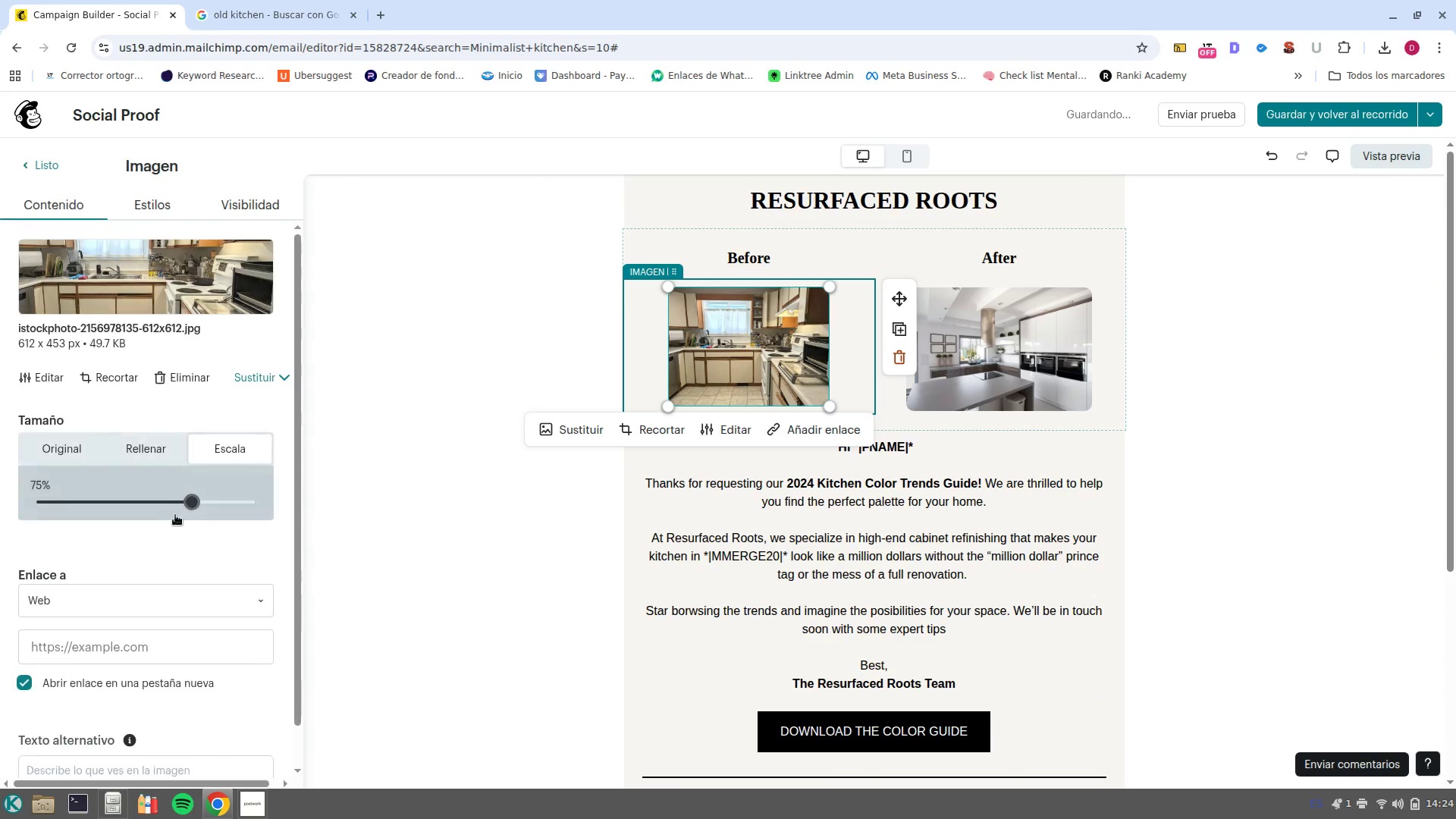 
left_click_drag(start_coordinate=[193, 506], to_coordinate=[198, 503])
 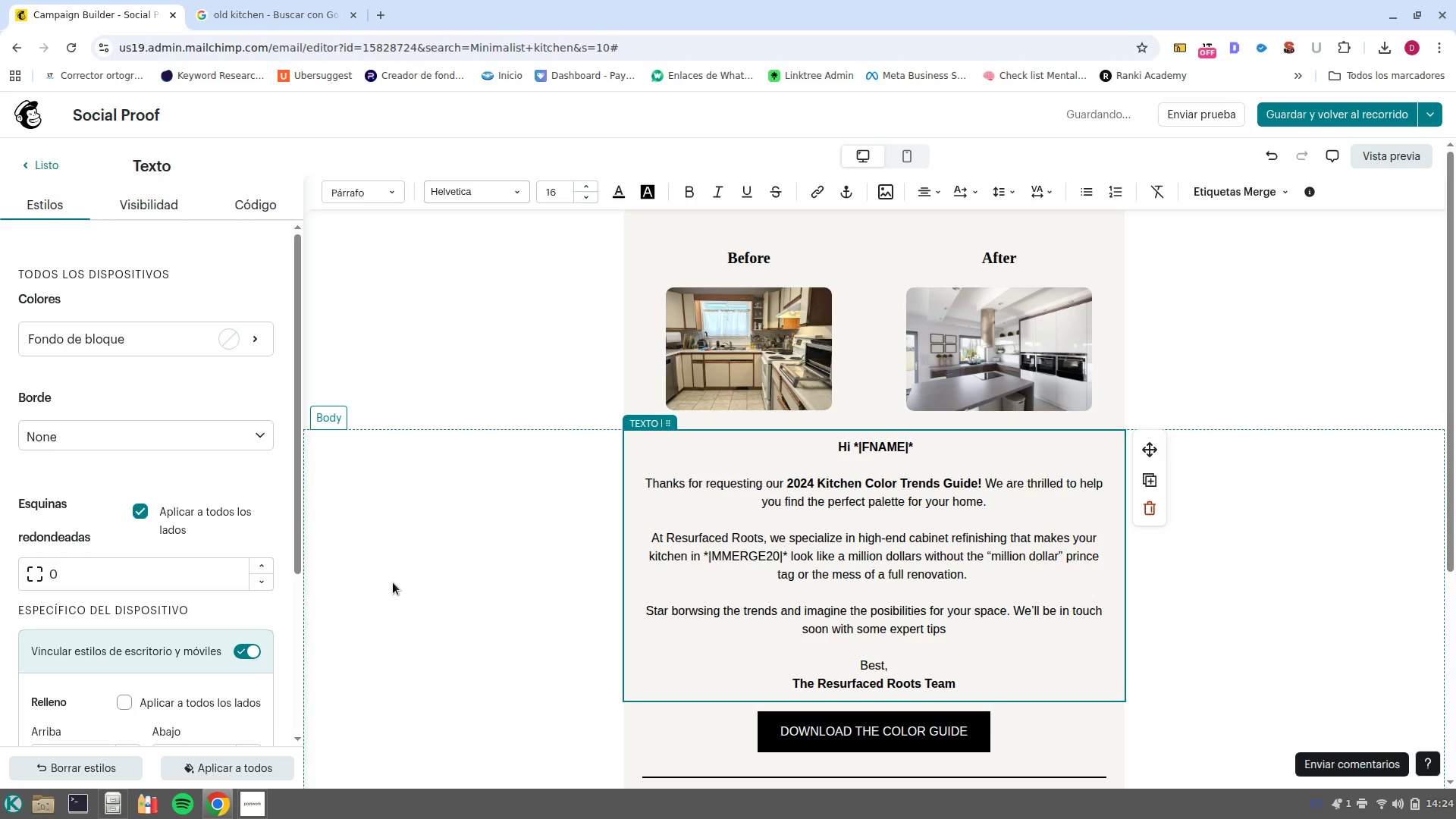 
wait(10.18)
 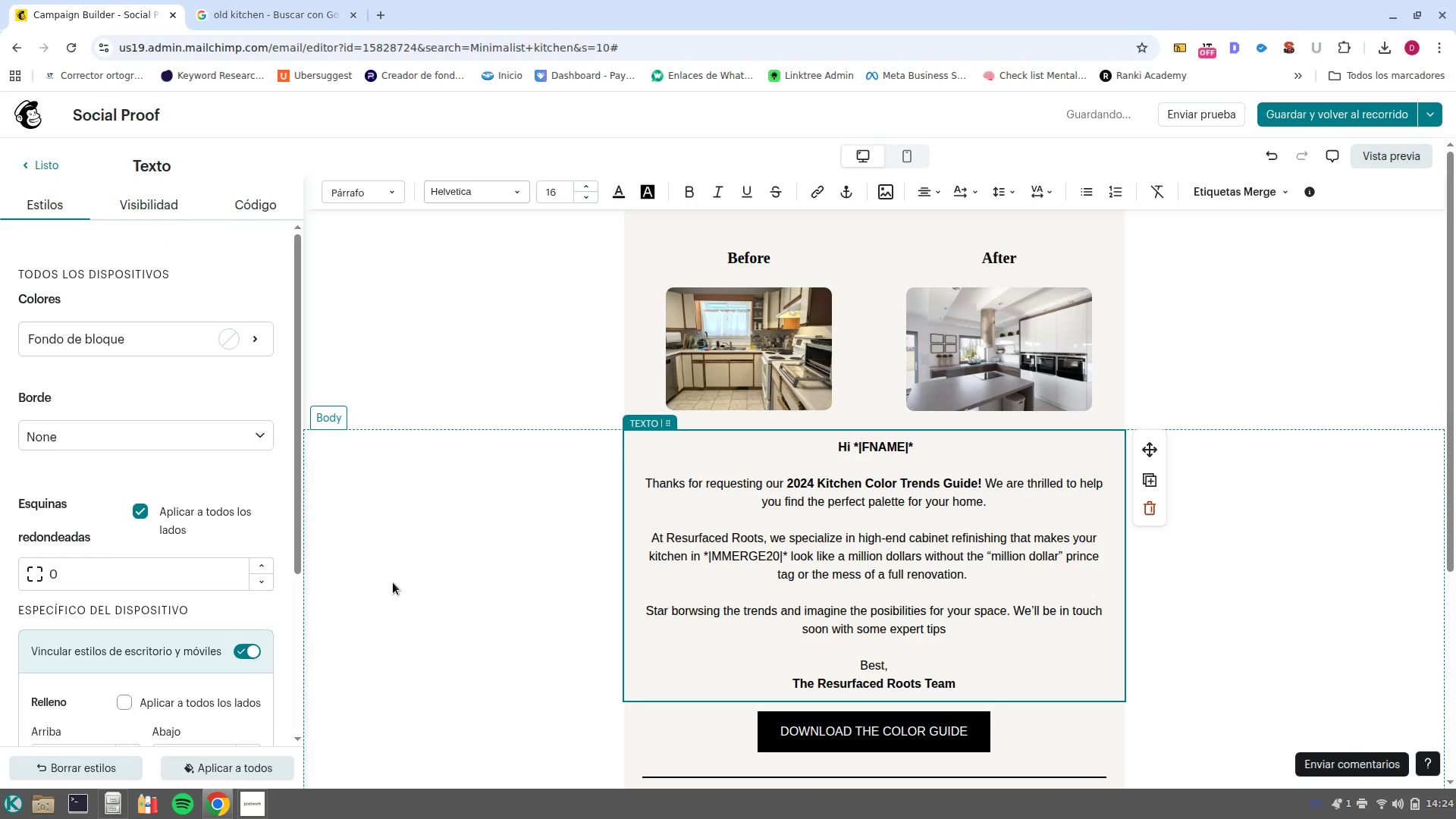 
left_click_drag(start_coordinate=[973, 629], to_coordinate=[648, 482])
 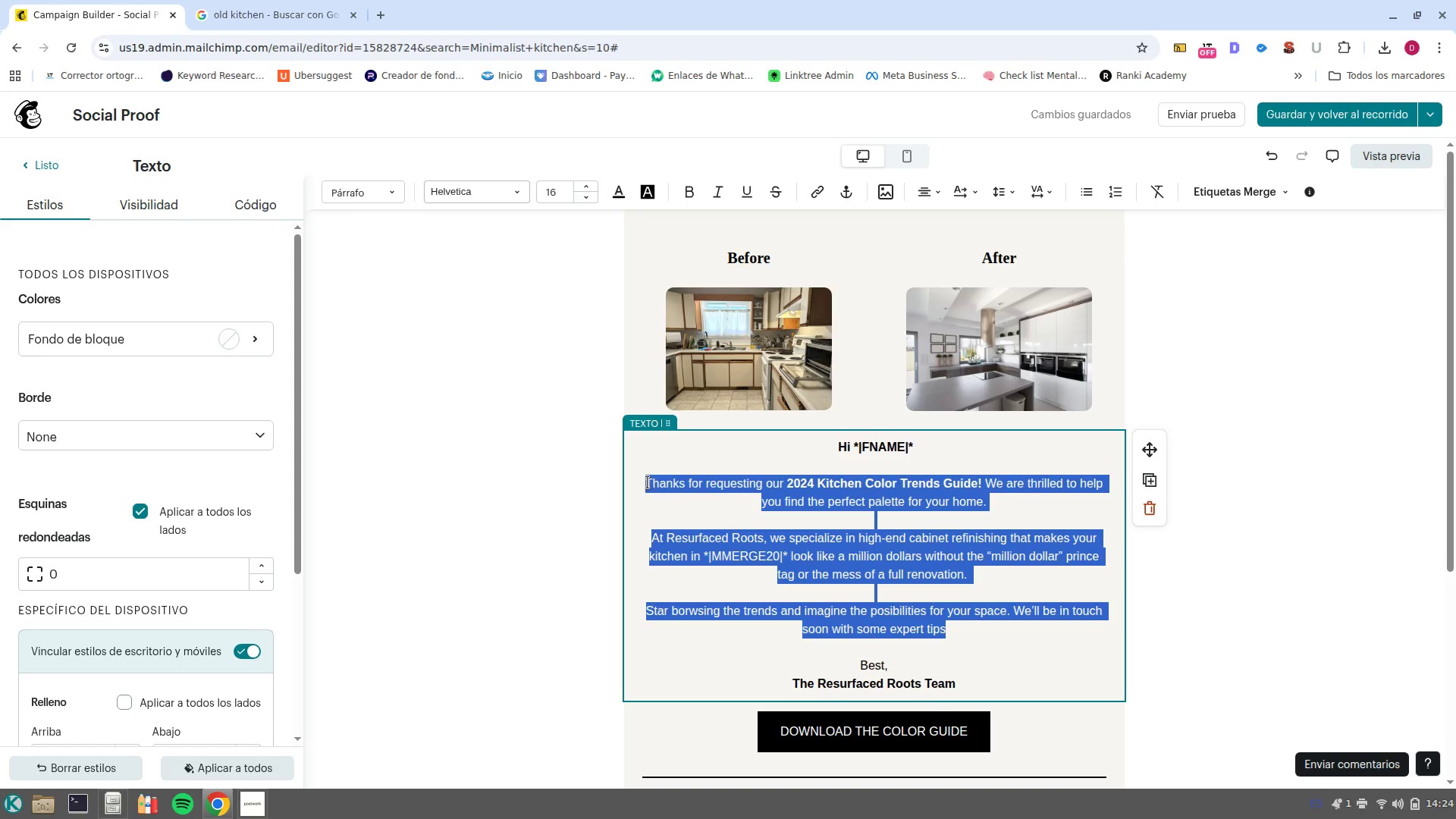 
key(Backspace)
 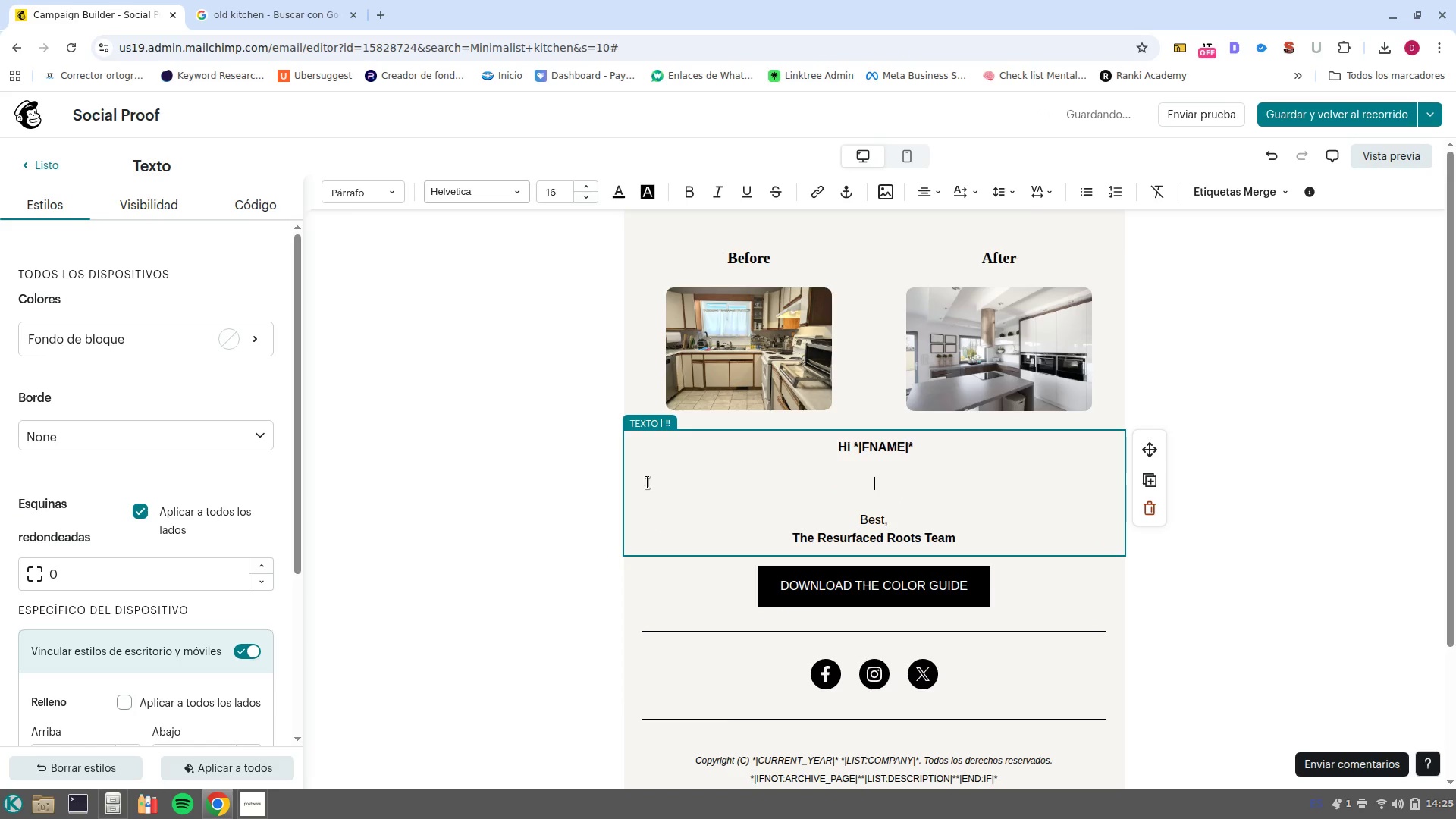 
type(Pi)
key(Backspace)
key(Backspace)
 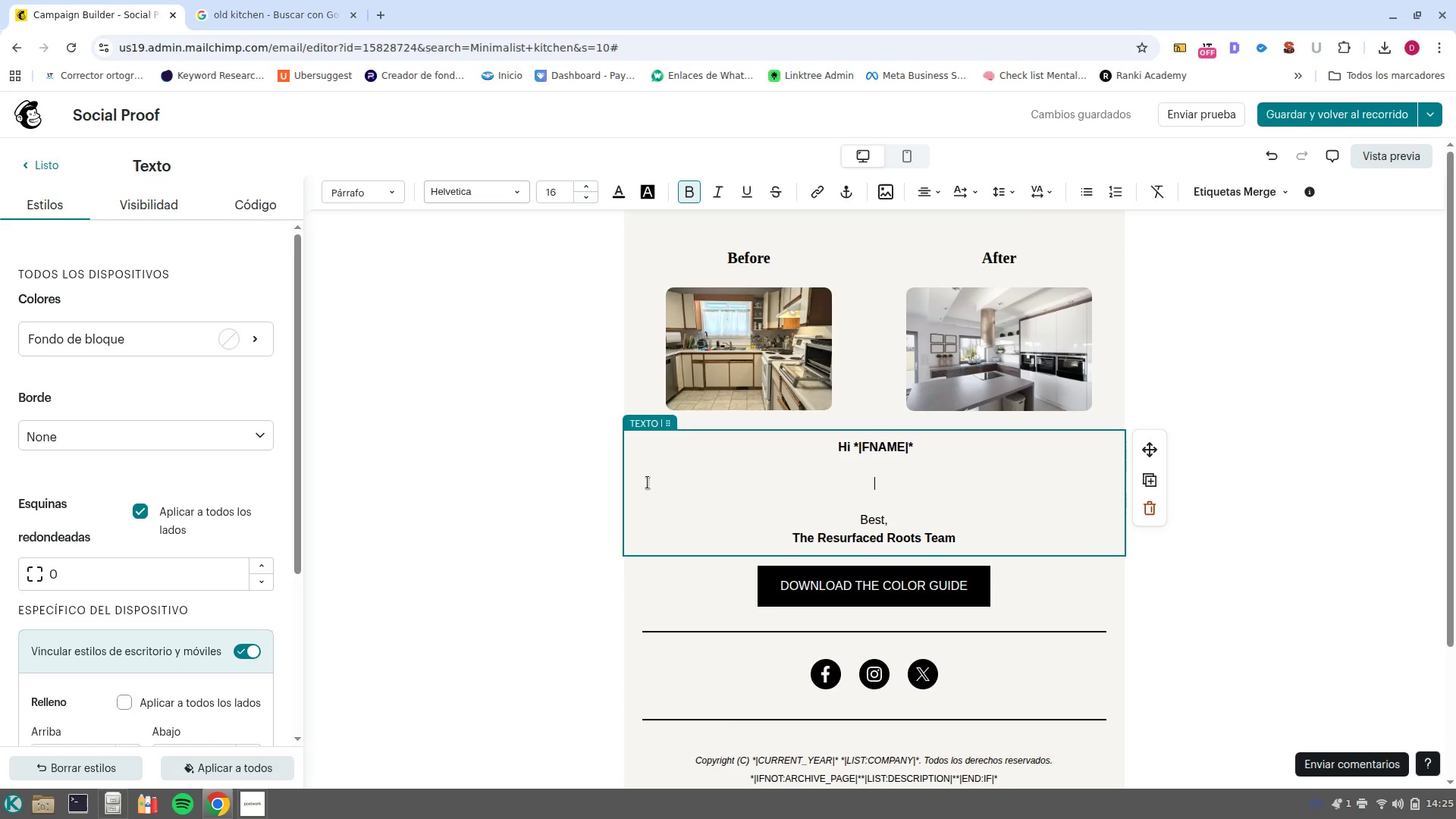 
key(Control+B)
 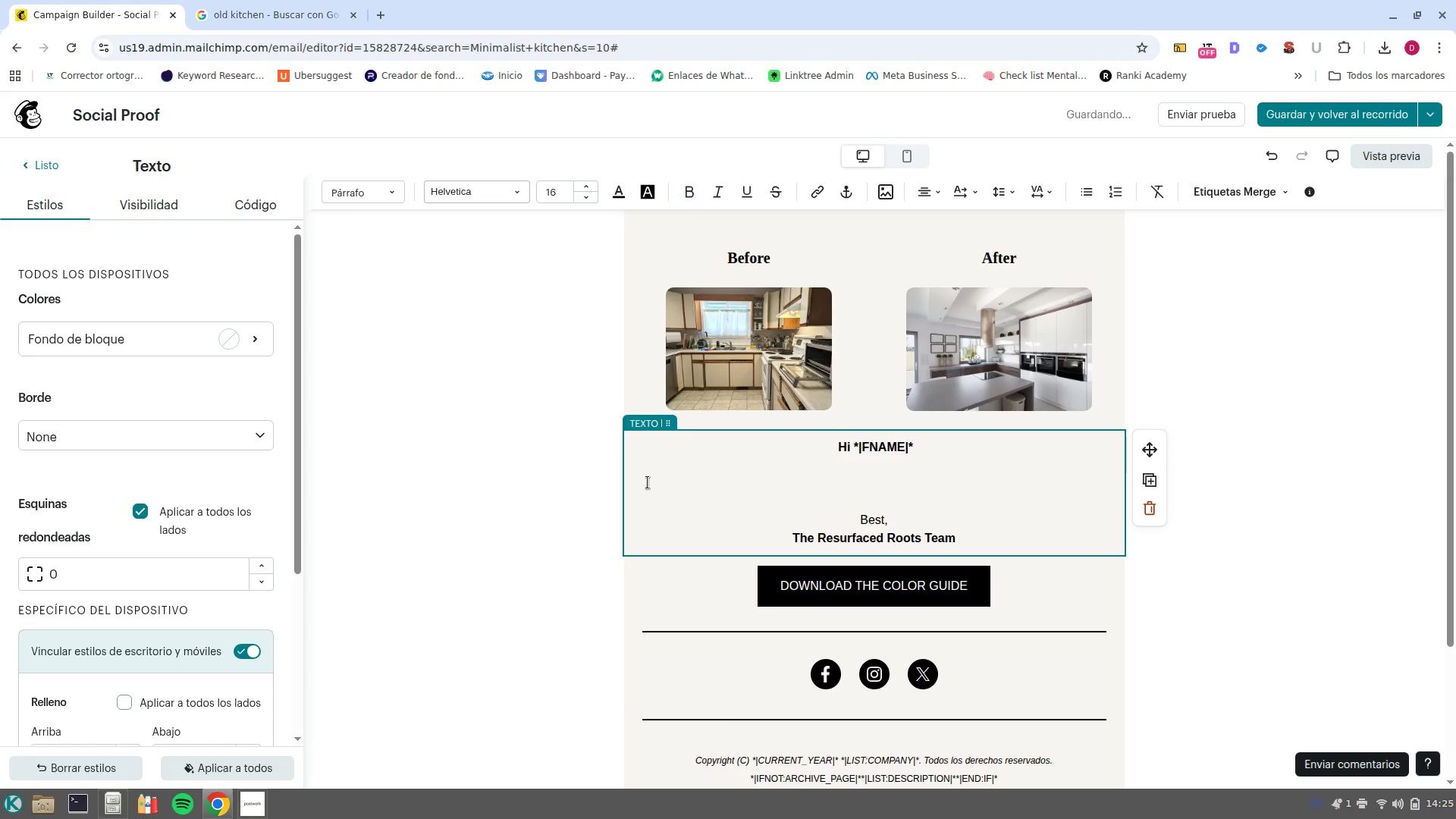 
type(Pic)
 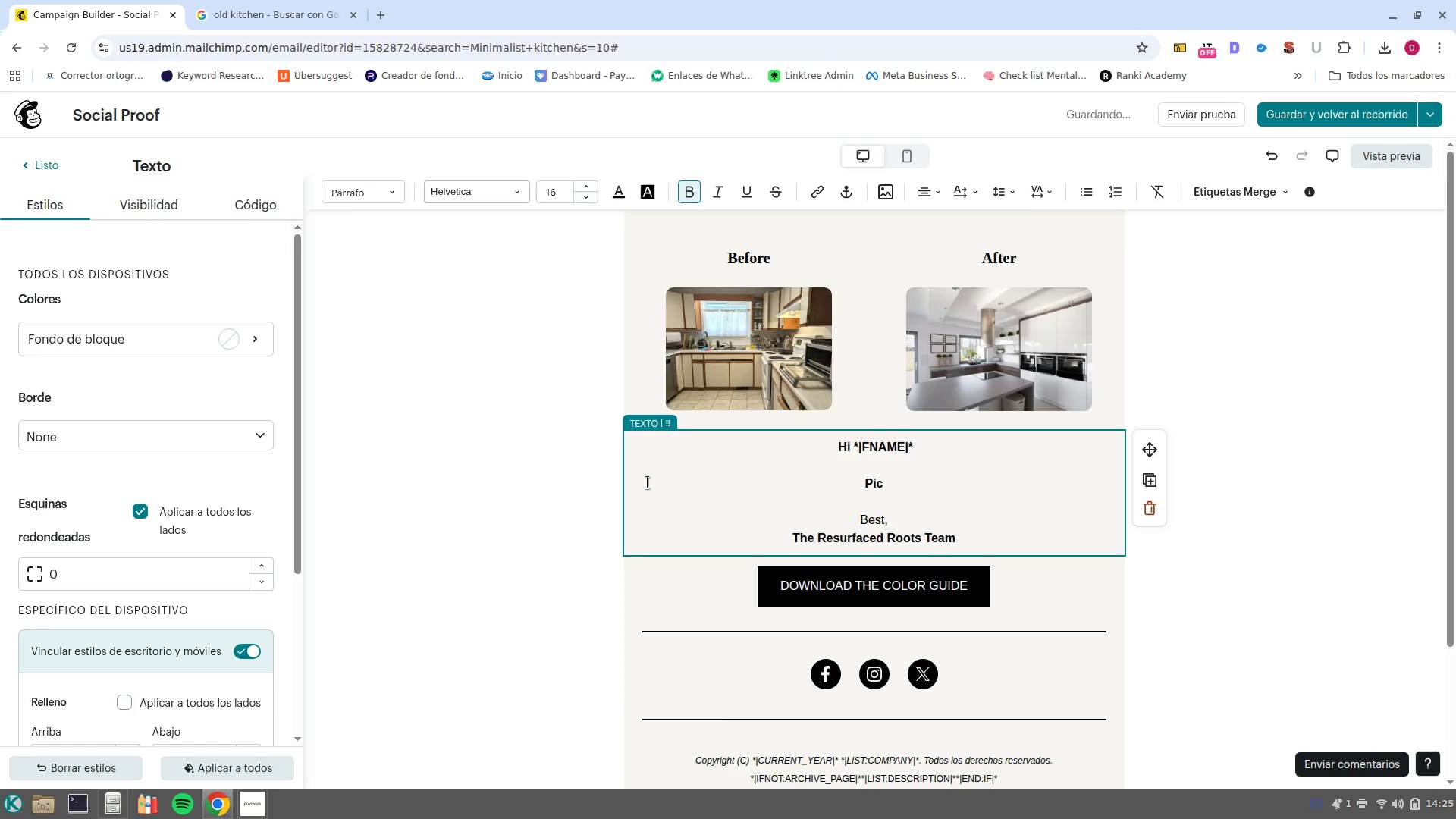 
key(Shift+ArrowUp)
 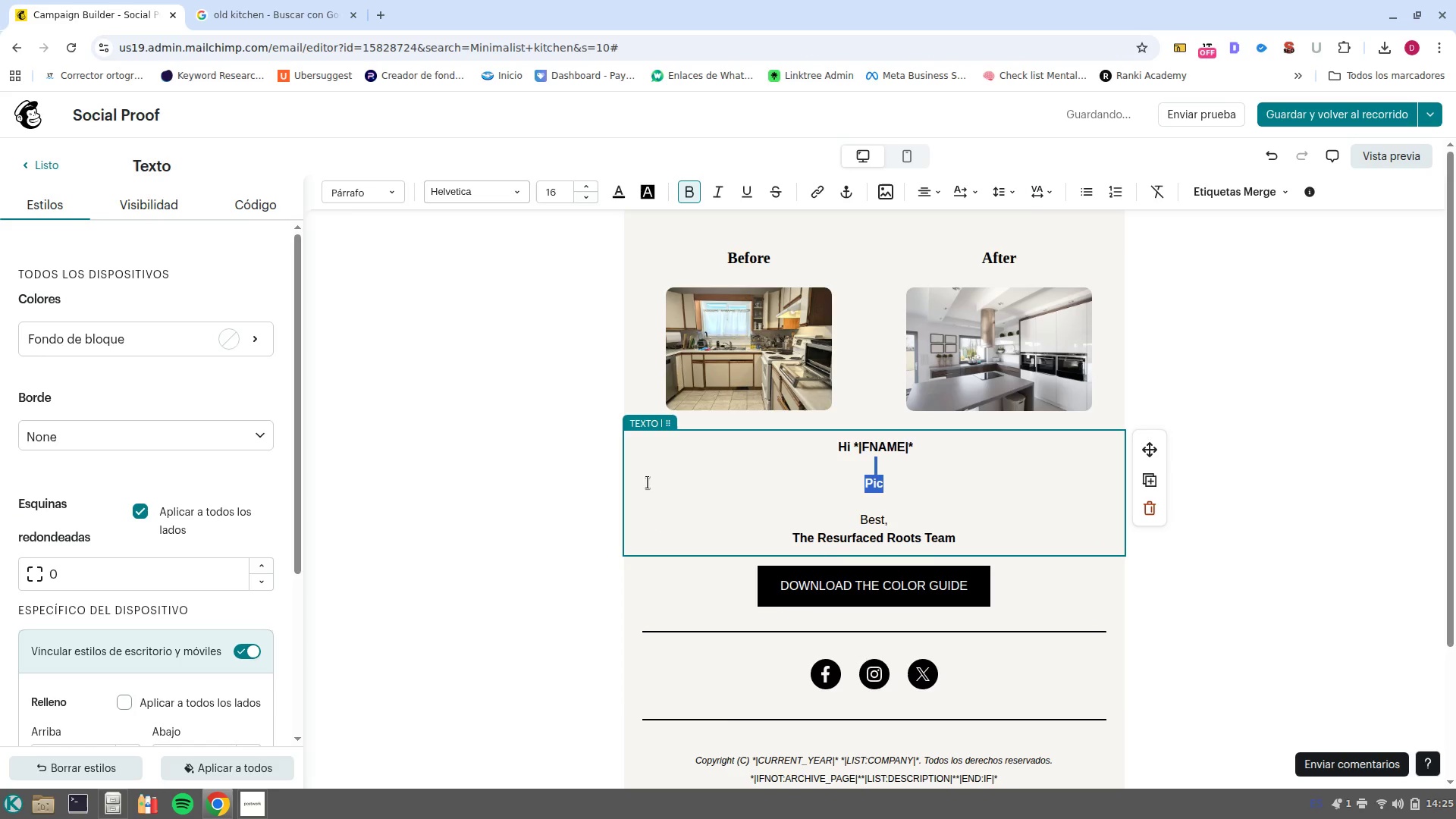 
key(Control+B)
 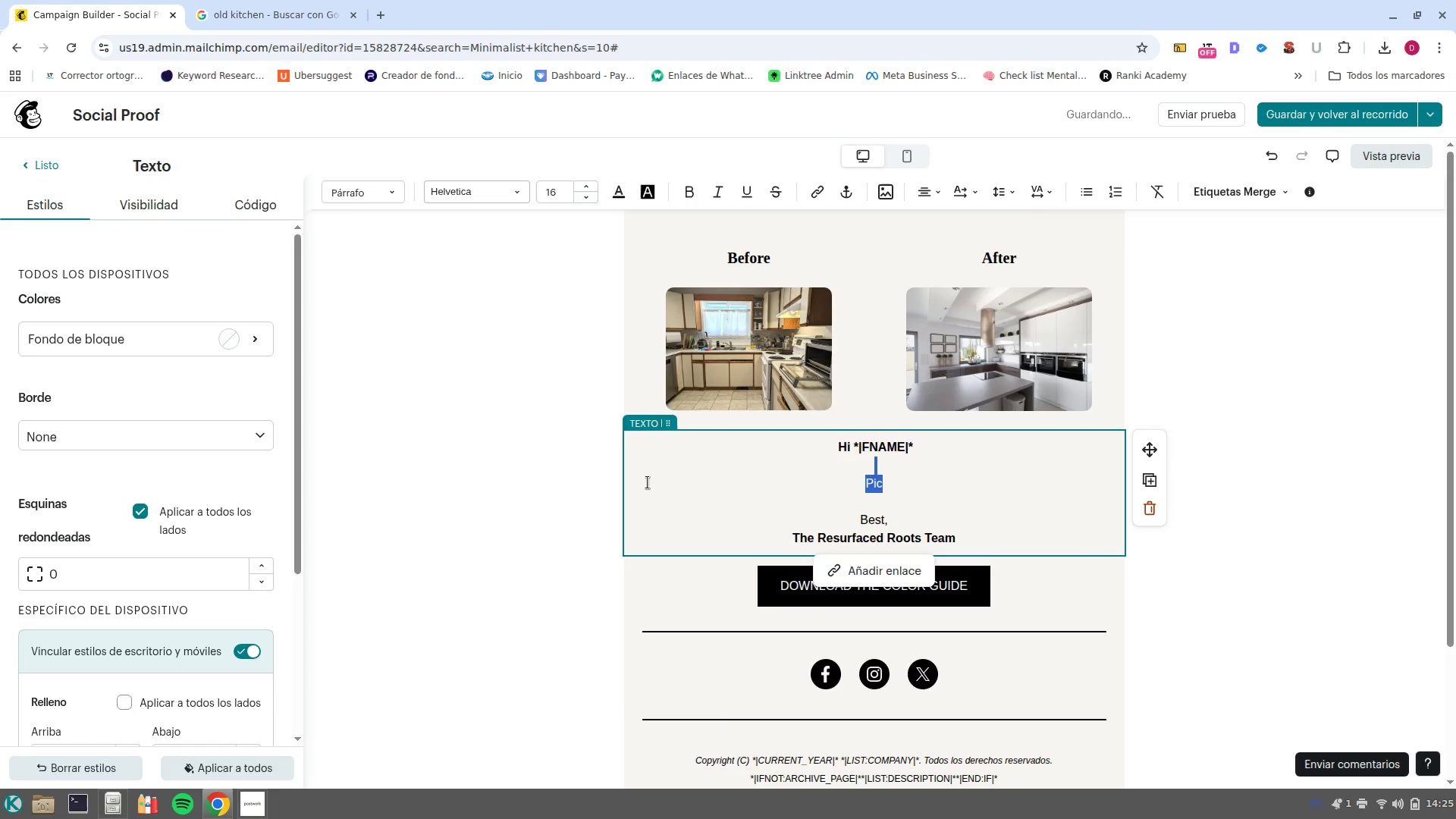 
key(ArrowRight)
 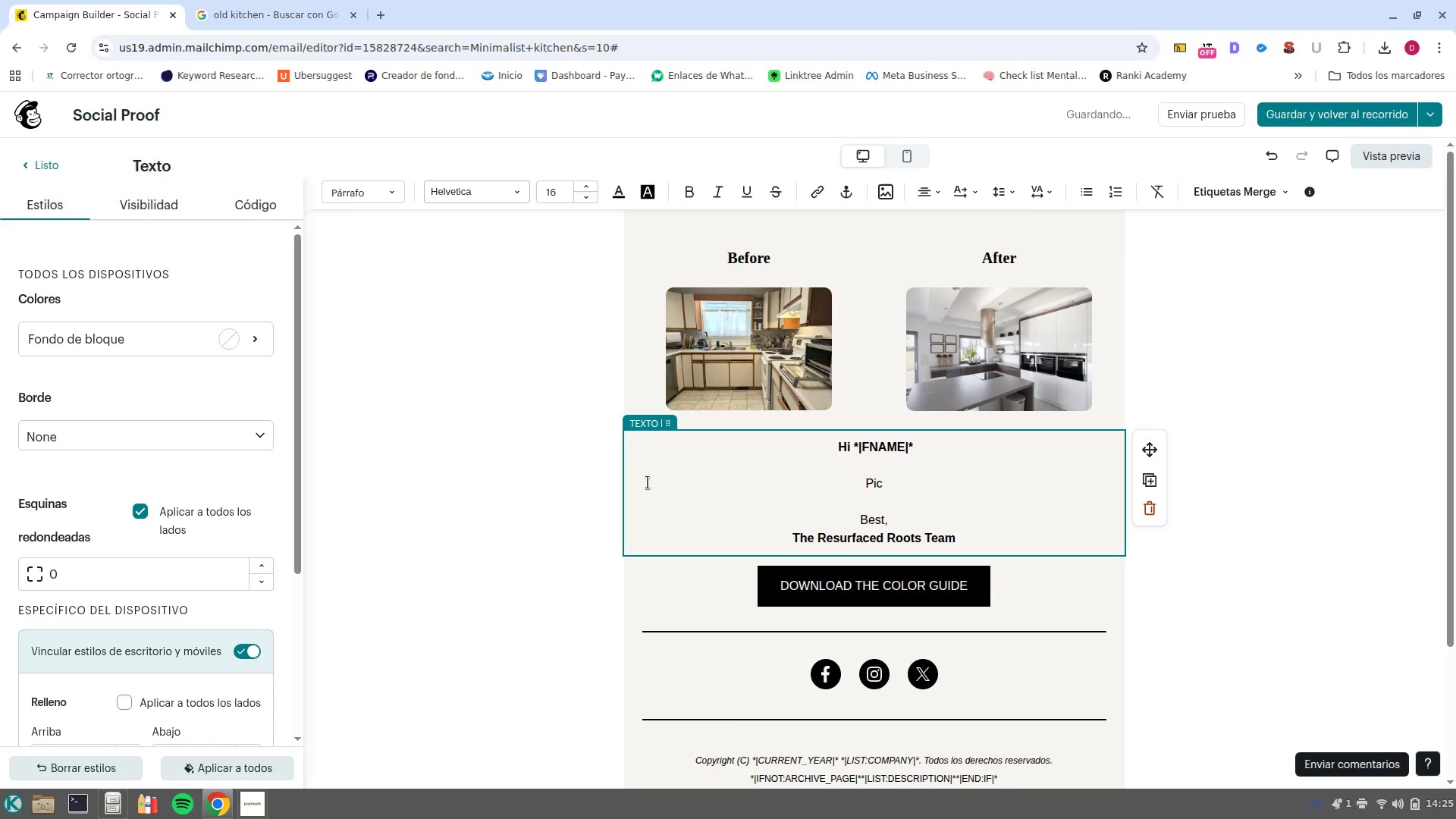 
type(tures speak louder than words. We recently finish a project right here in )
 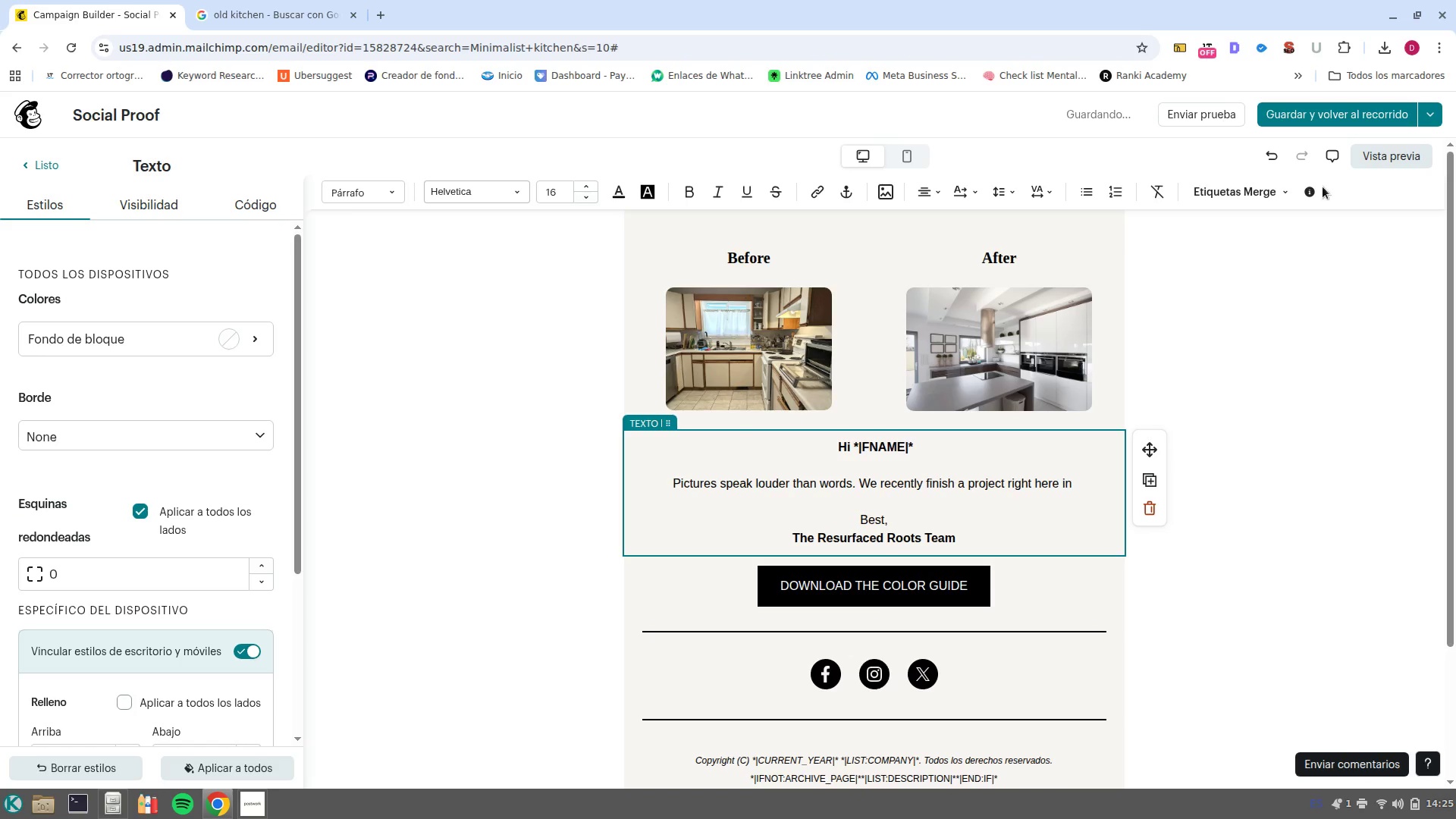 
left_click([1204, 182])
 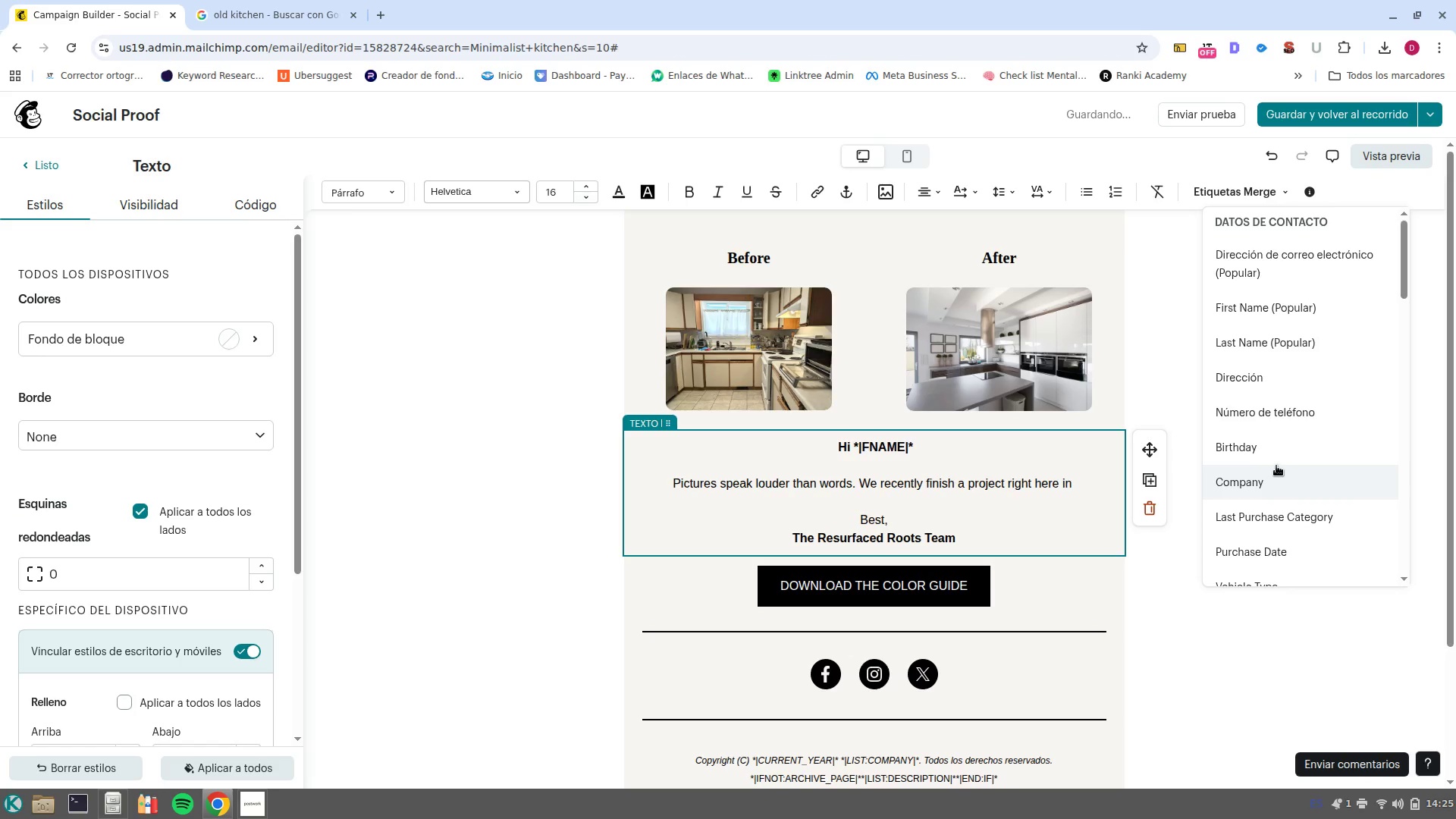 
scroll: coordinate [1304, 498], scroll_direction: down, amount: 6.0
 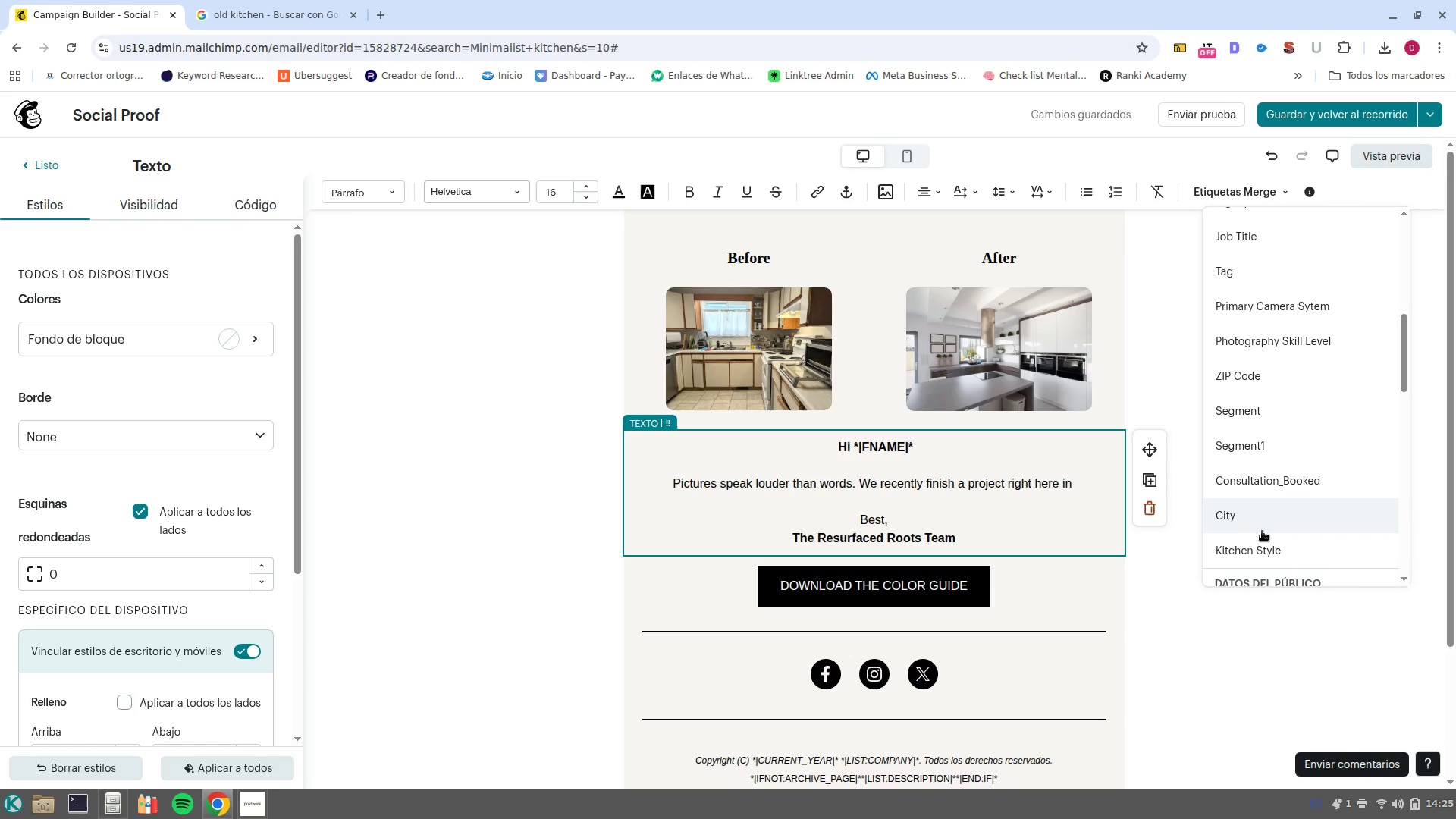 
left_click([1265, 523])
 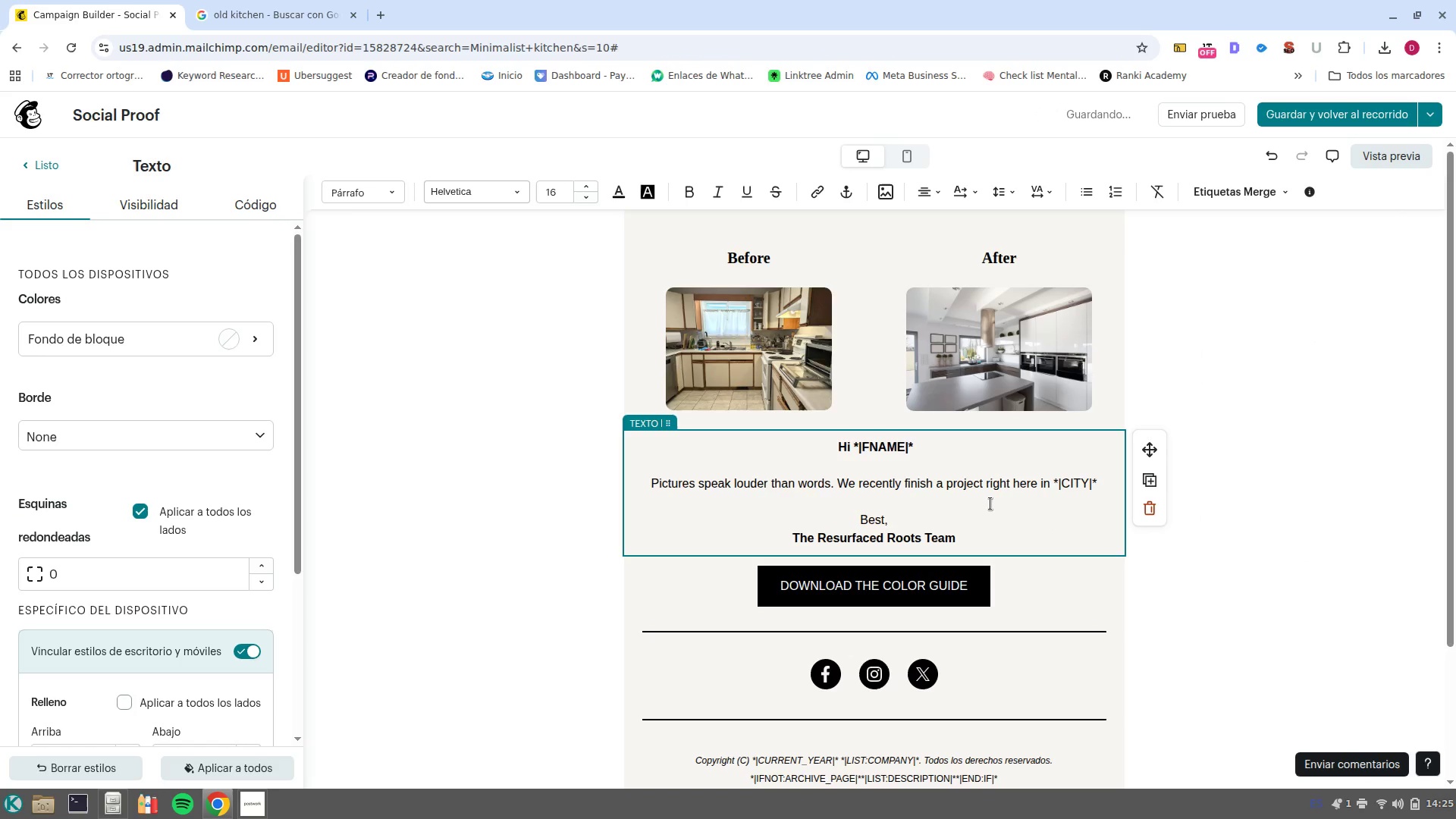 
type( )
key(Backspace)
type(, ad)
key(Backspace)
type(nd the results were so good )
 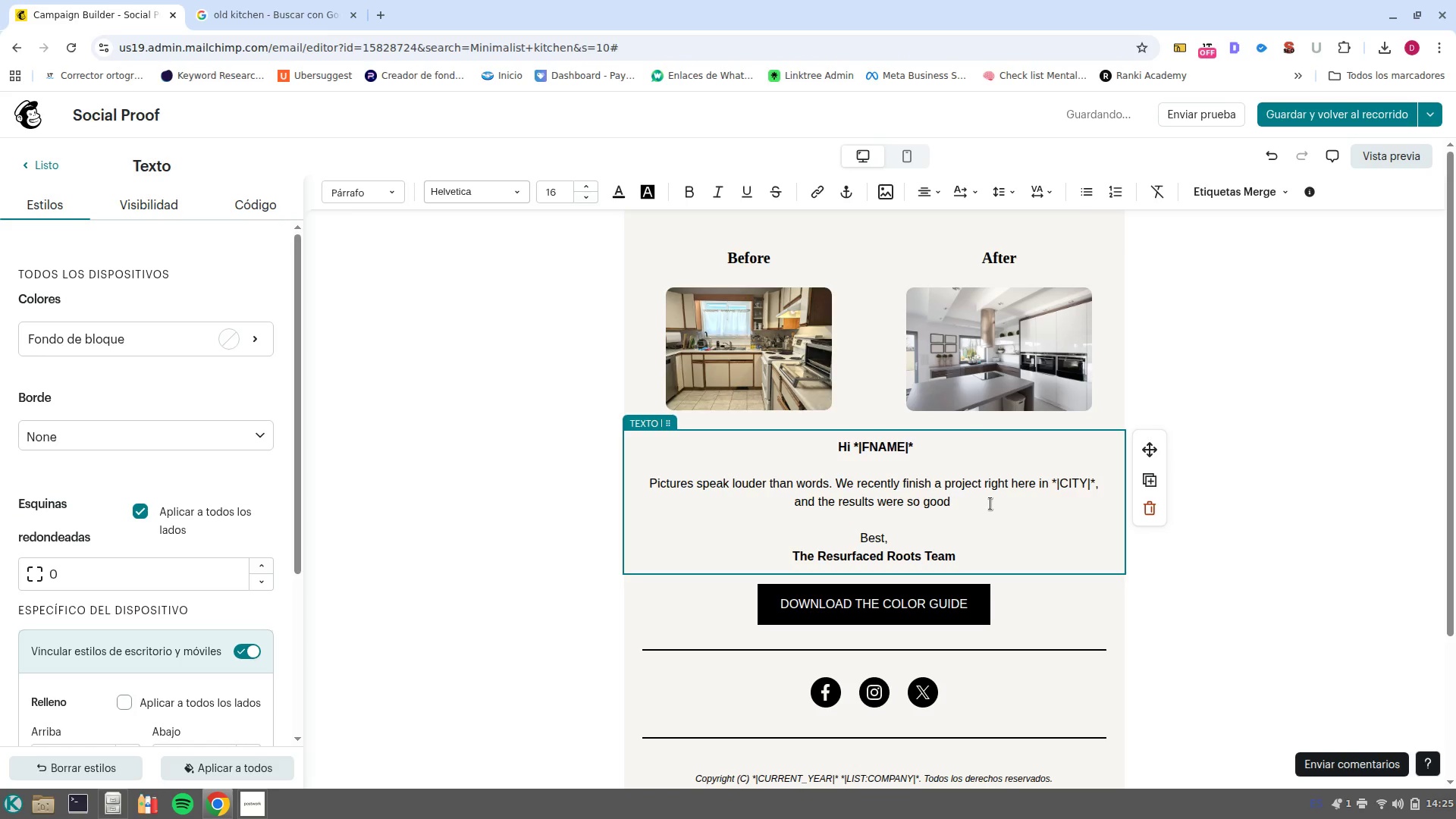 
wait(6.04)
 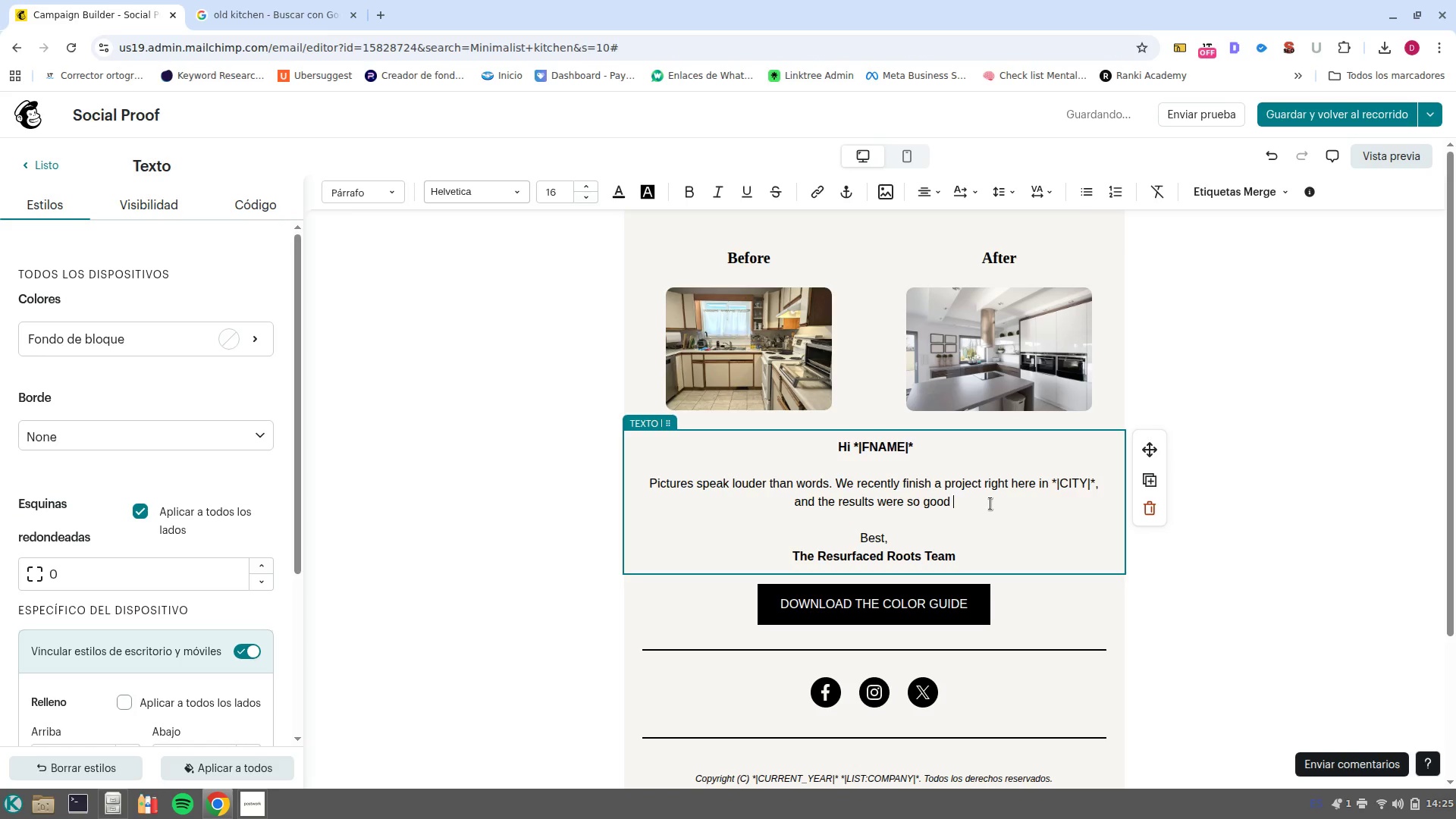 
type(we have to share them with you)
 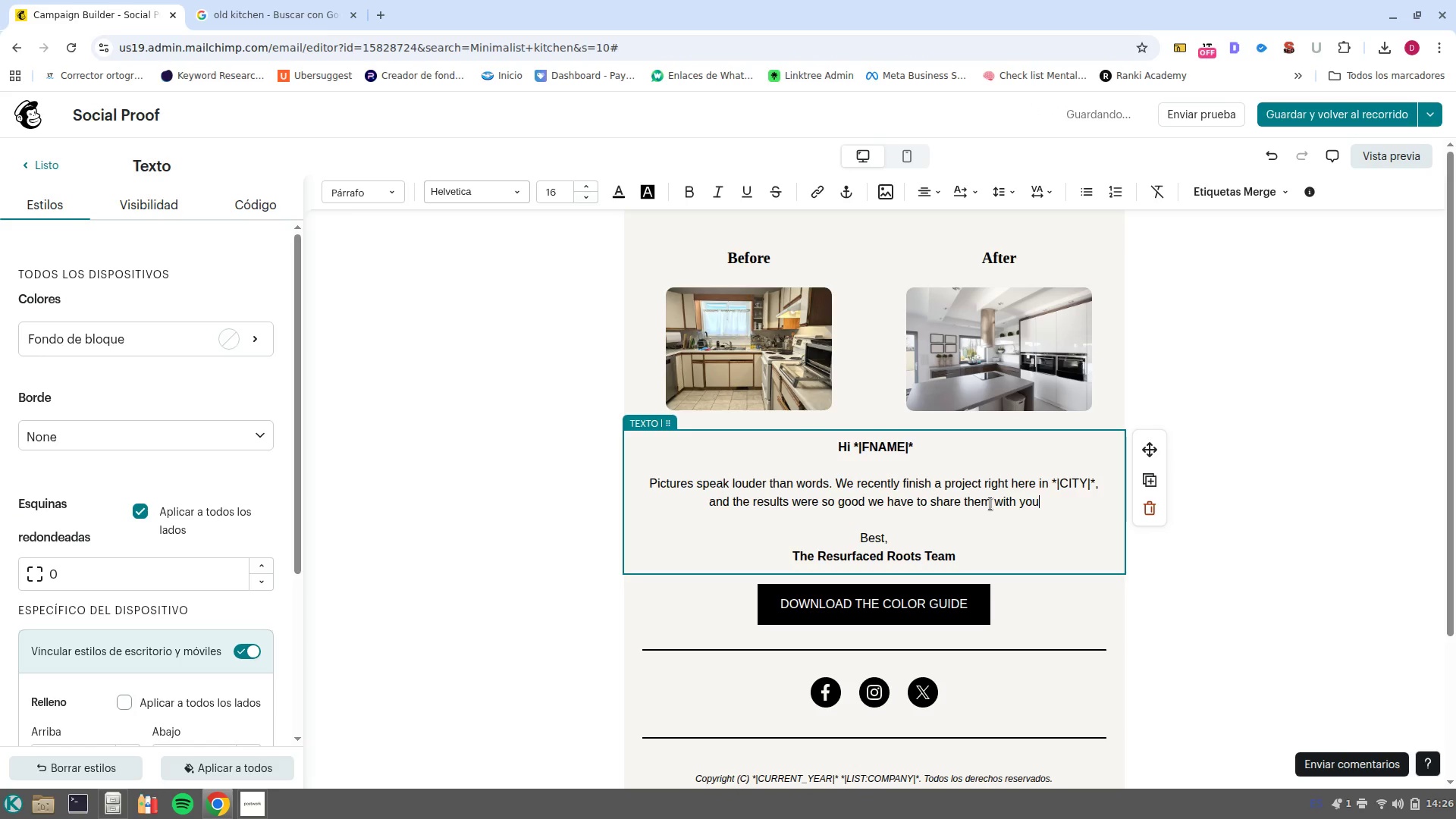 
key(Period)
 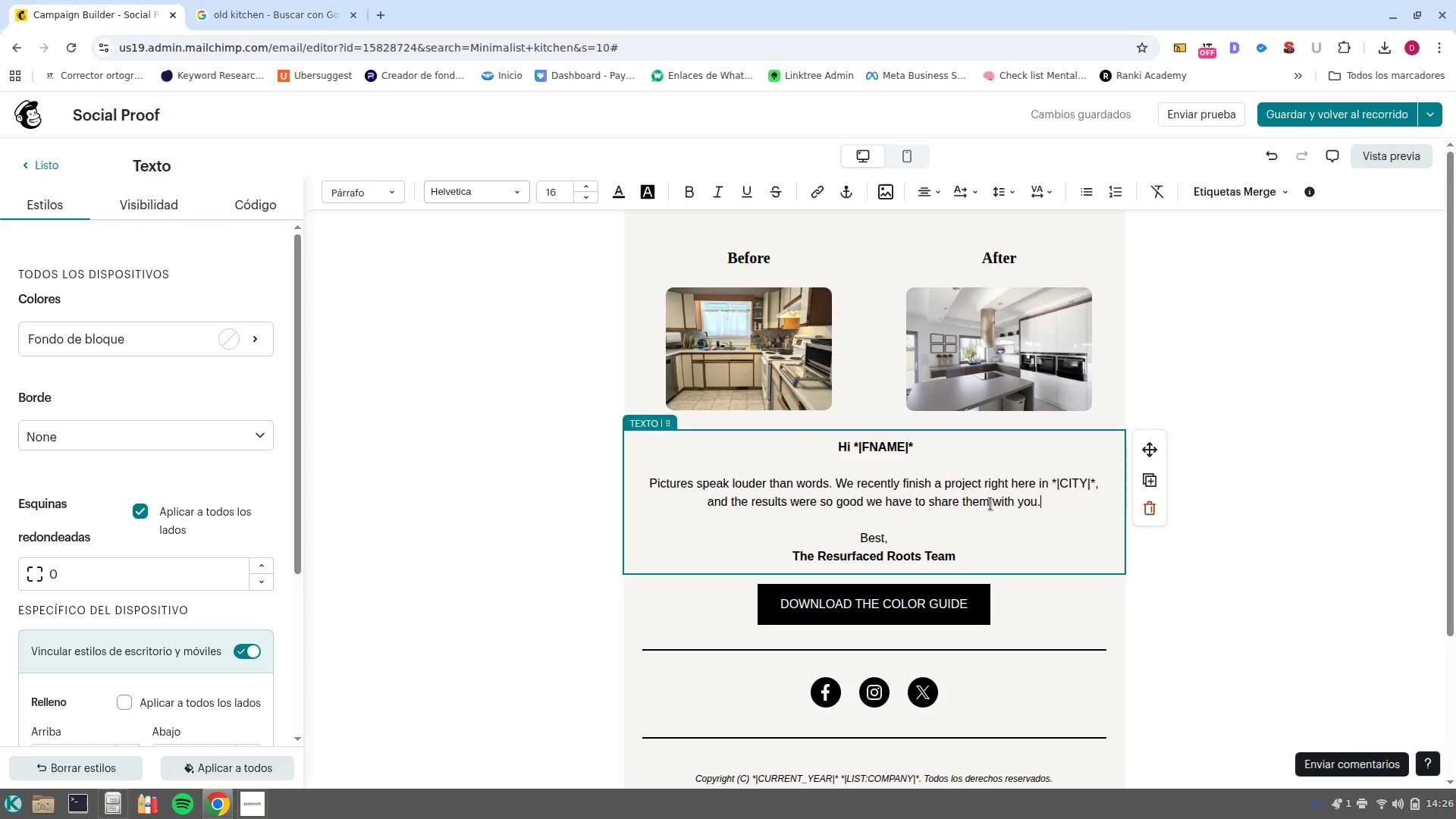 
key(Enter)
 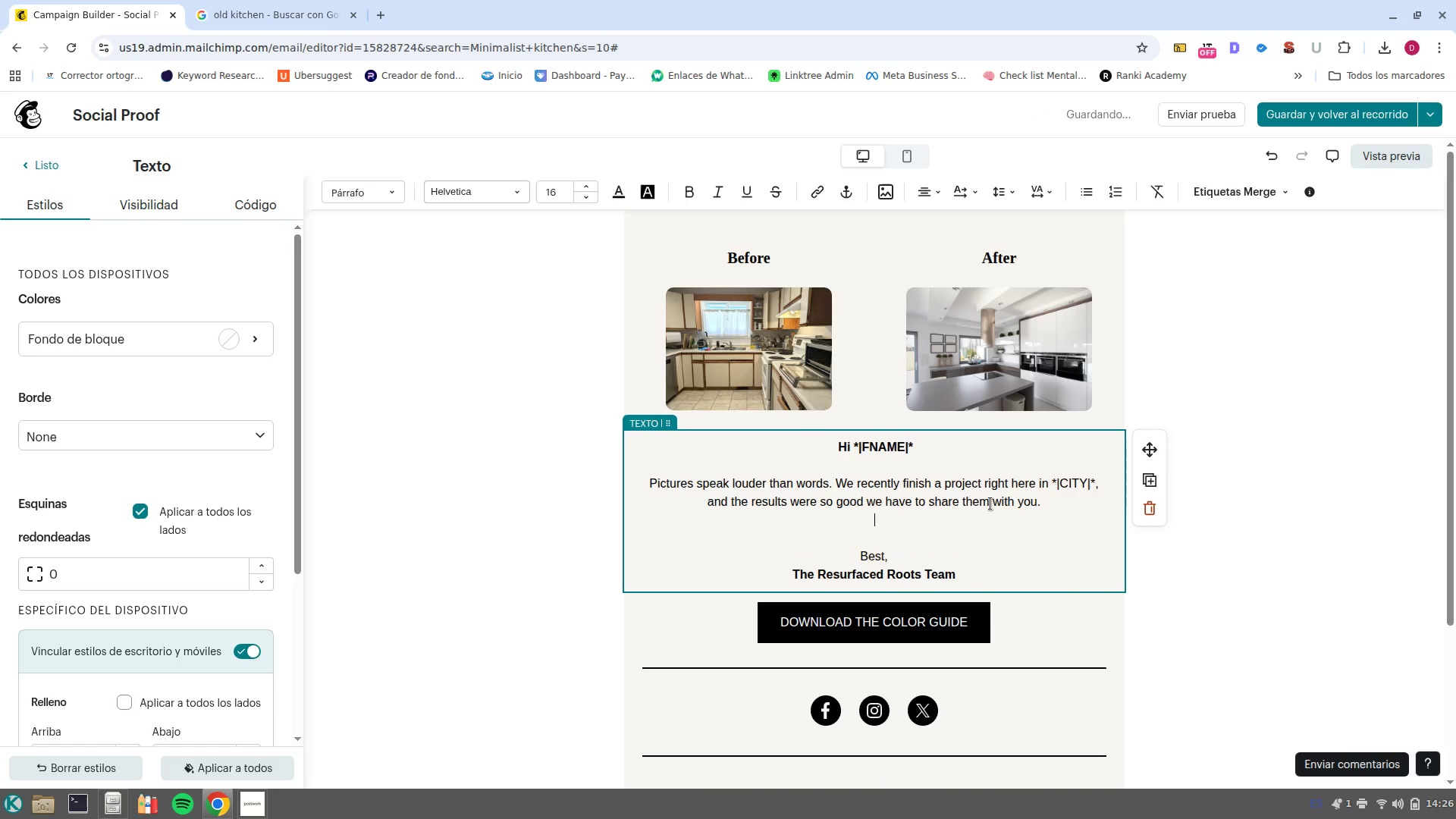 
key(Enter)
 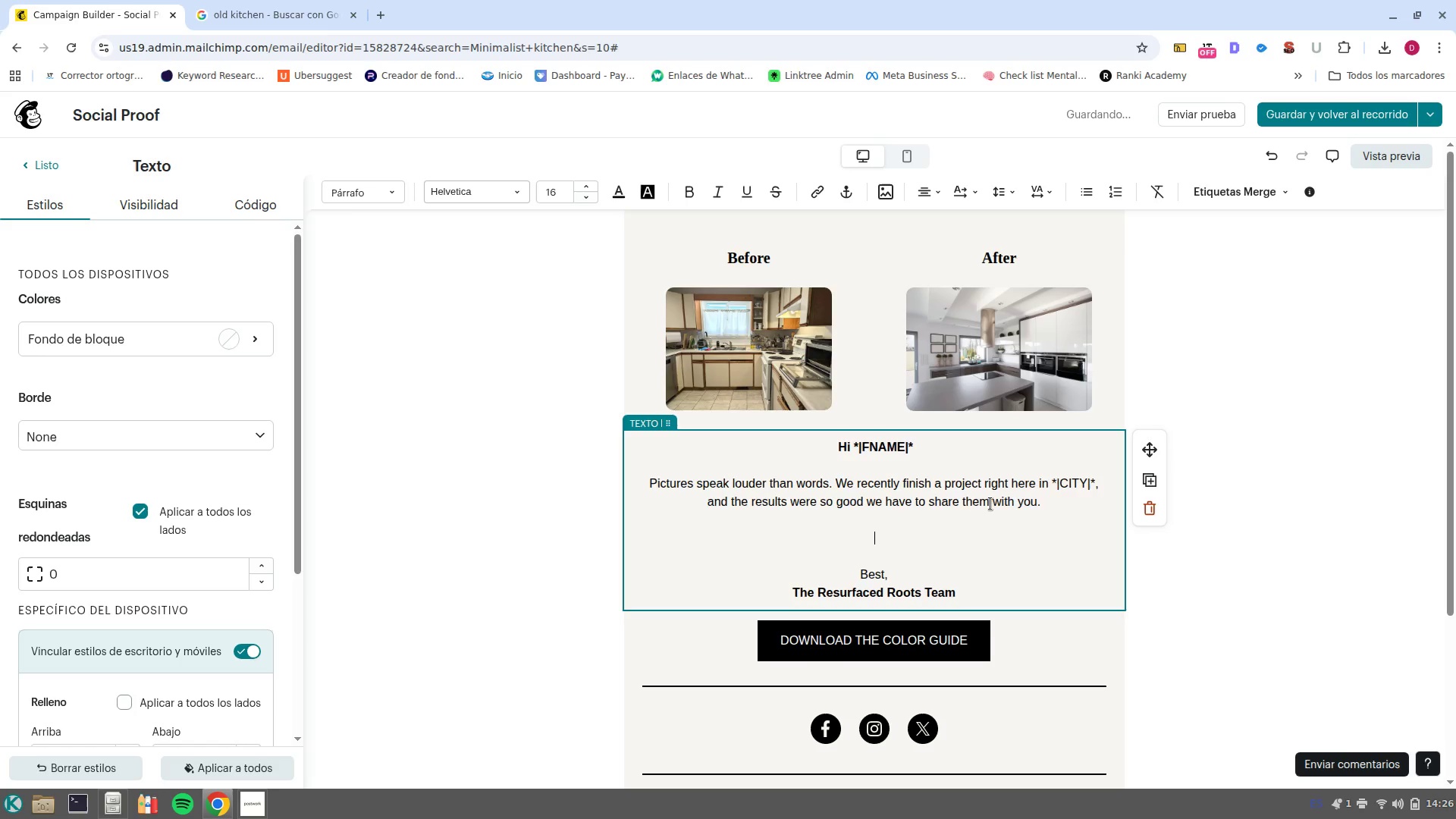 
type(Our client )
 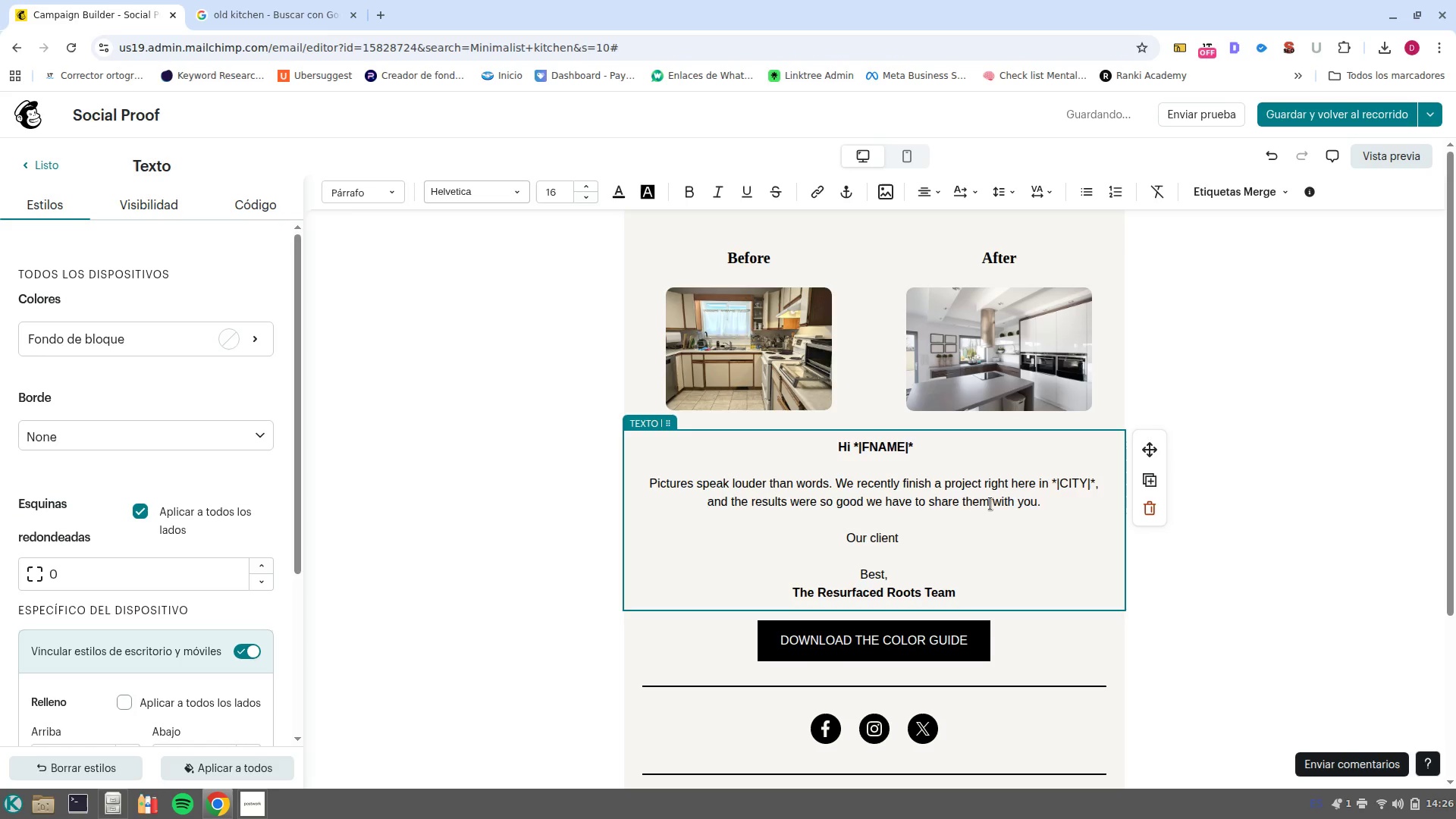 
type(wanted a @mode)
key(Backspace)
key(Backspace)
key(Backspace)
key(Backspace)
type(Modern Farmhouse@ look without the six/week construction timeline. By refinishing the existing cabinets instead of replacing them, we saved them thousands of)
key(Backspace)
type(f dollars)
 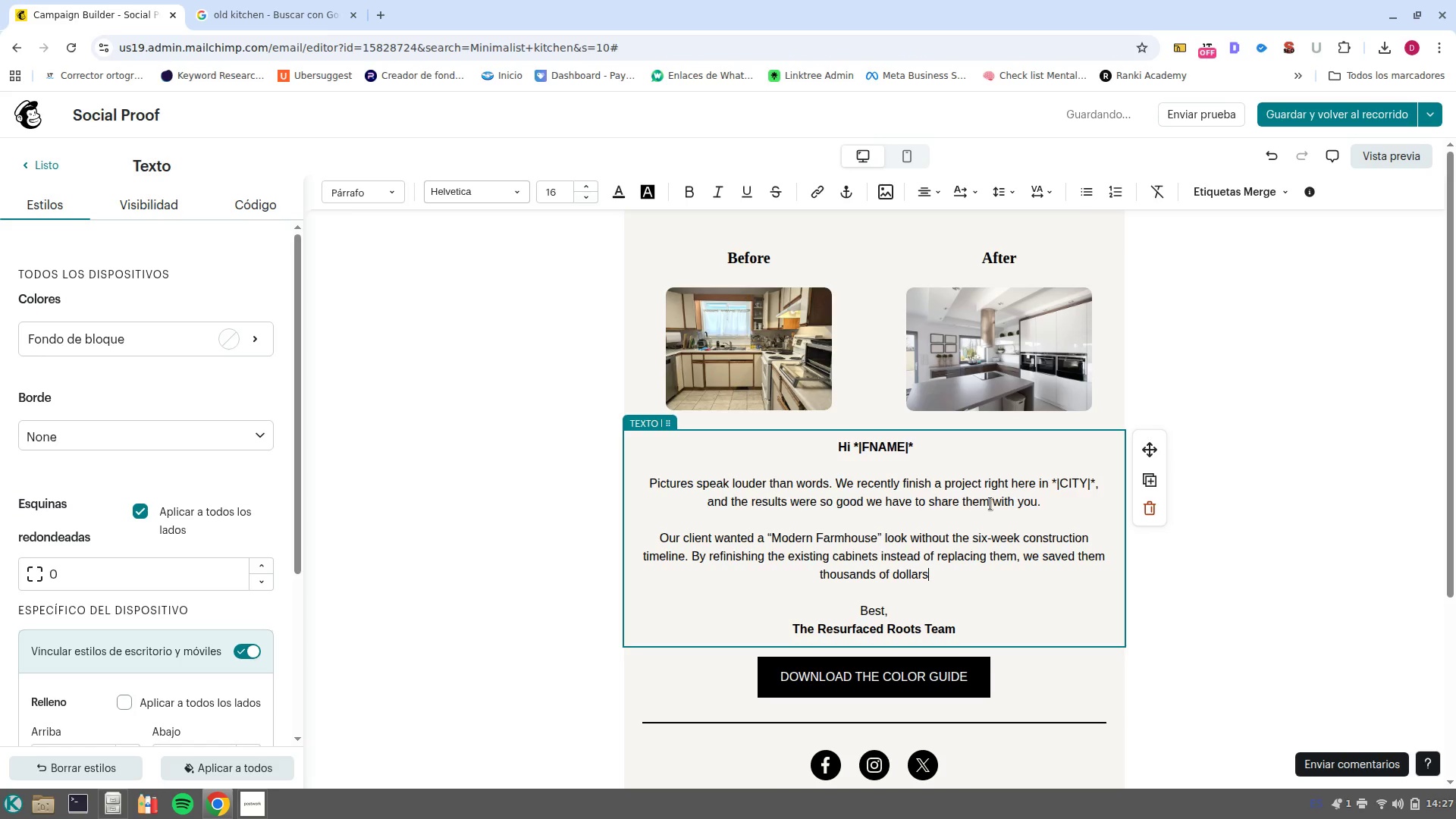 
type( an completed the entire refresh in just days. )
 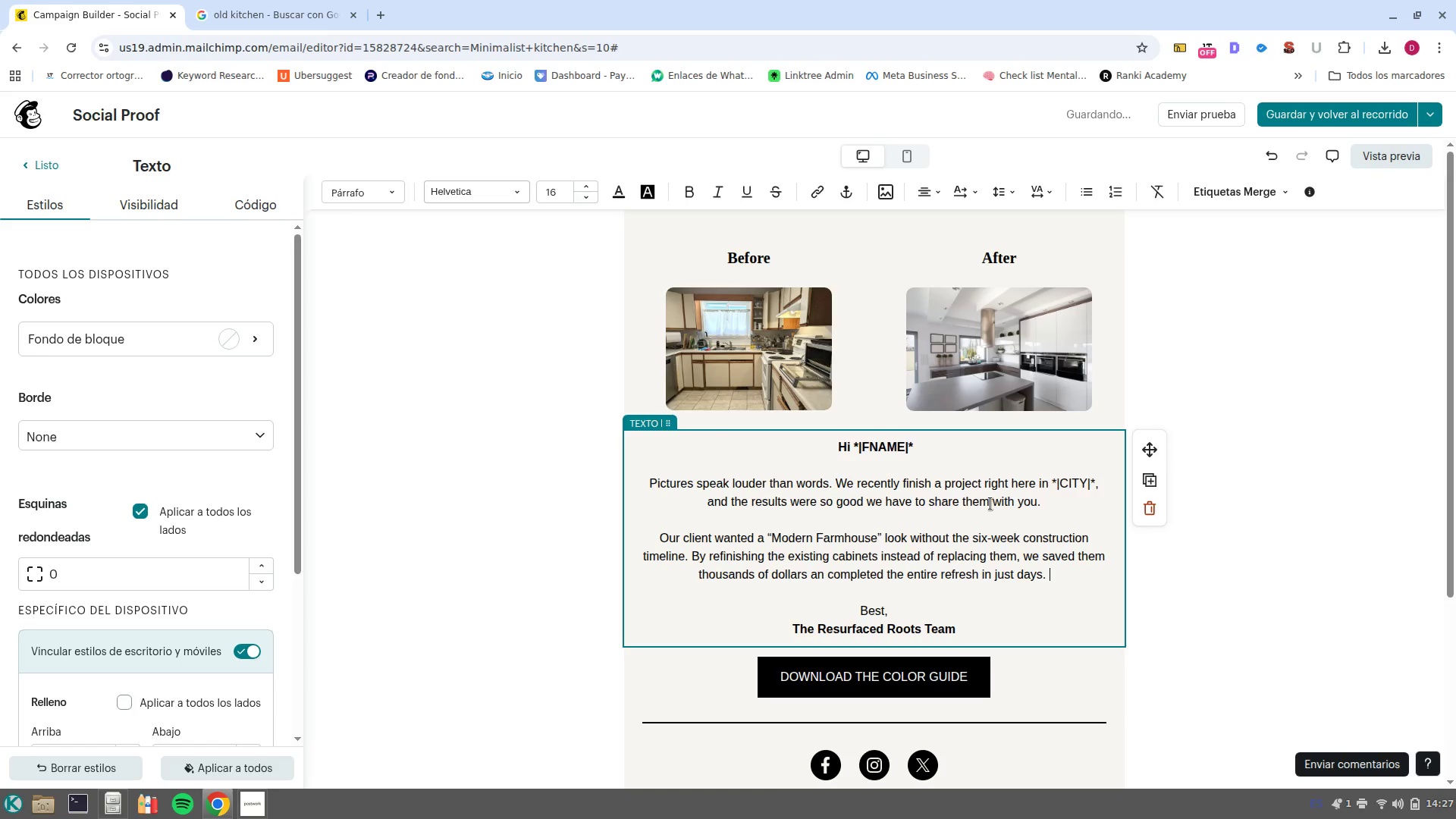 
key(Enter)
 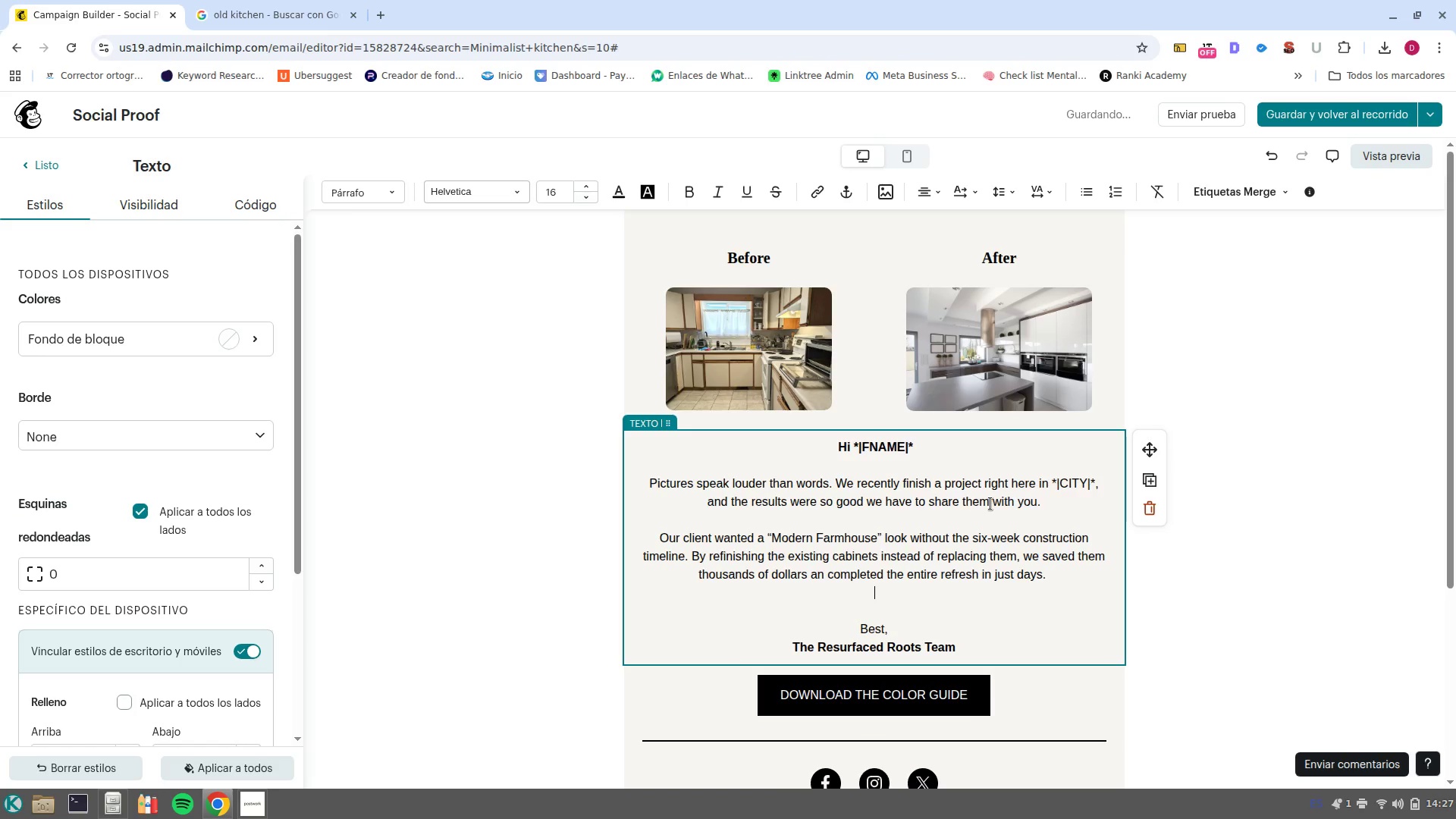 
key(Enter)
 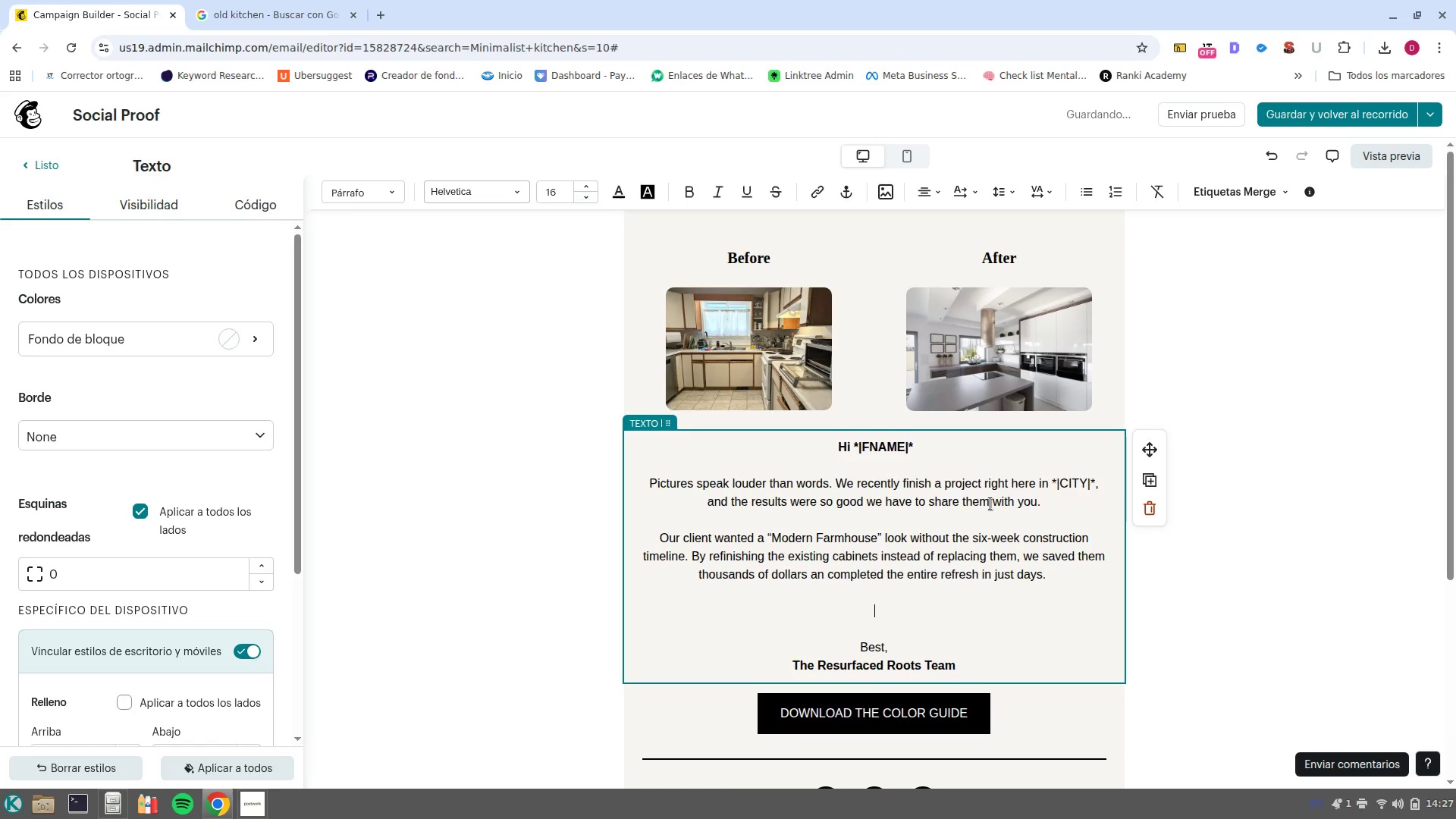 
type(@I can believe it-s the same kitchen. The finish is a smooth as factory paint@ )
 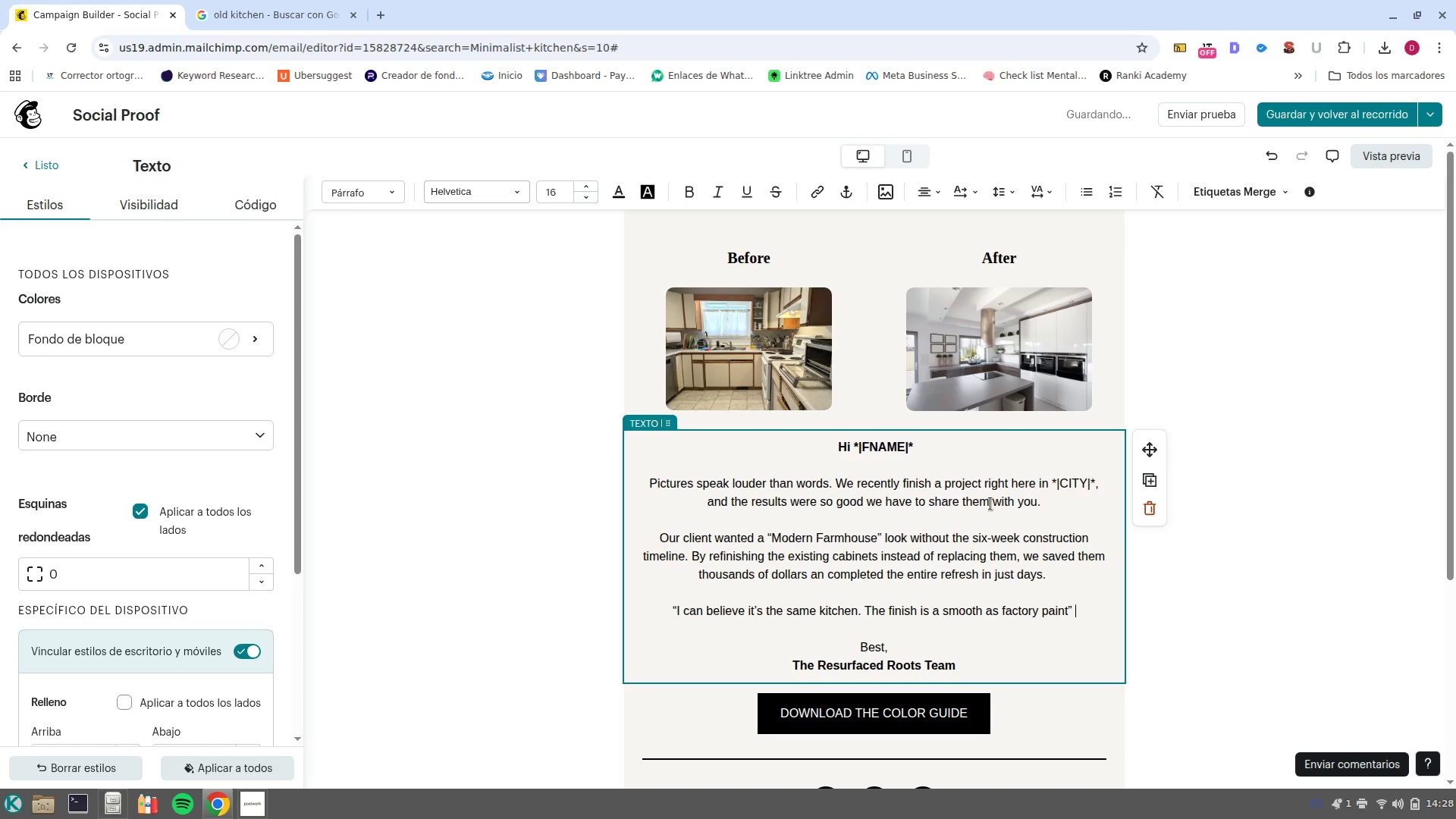 
key(Control+ControlLeft)
 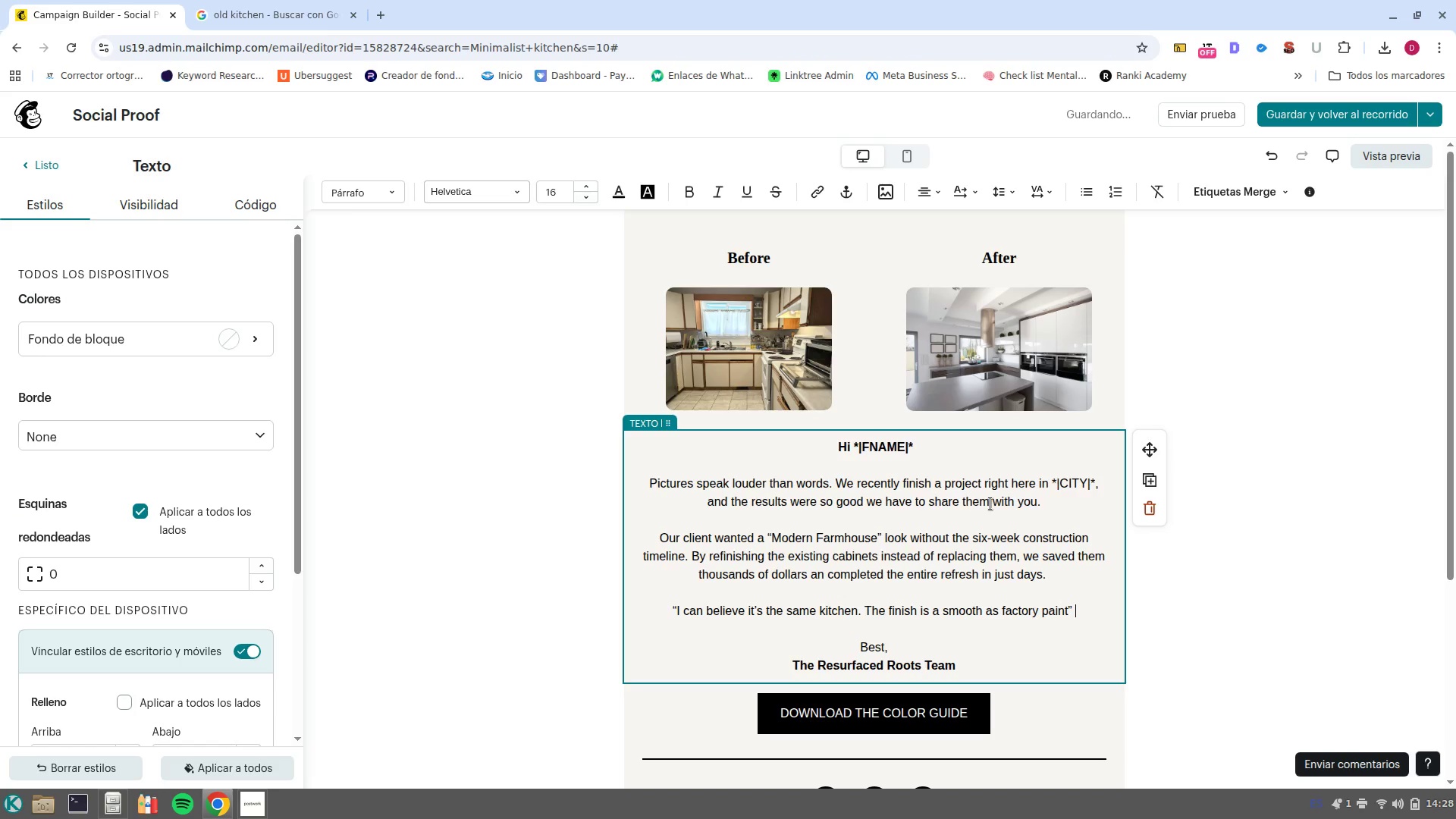 
key(Control+B)
 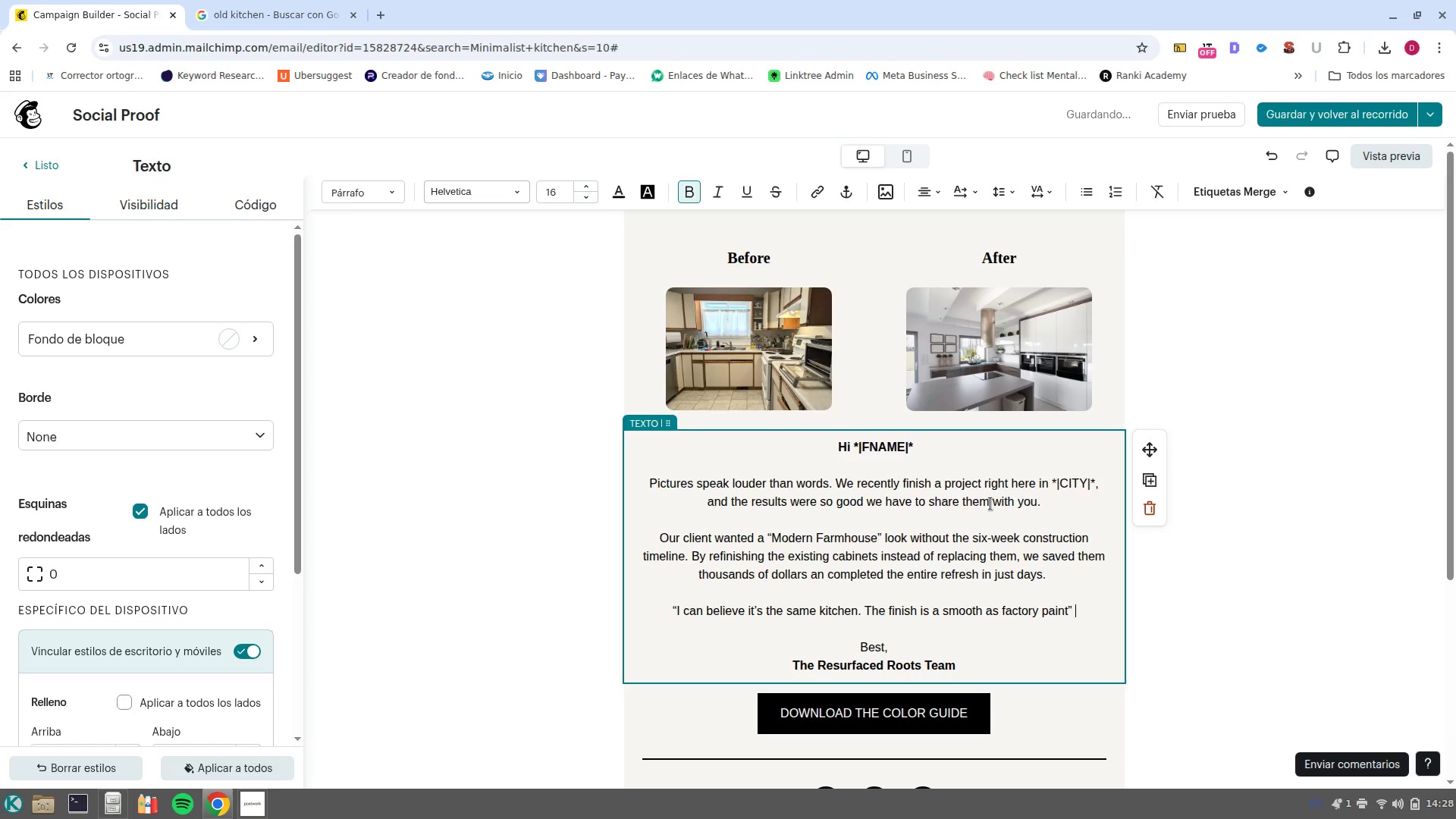 
type(Satisfied Homeowner. )
 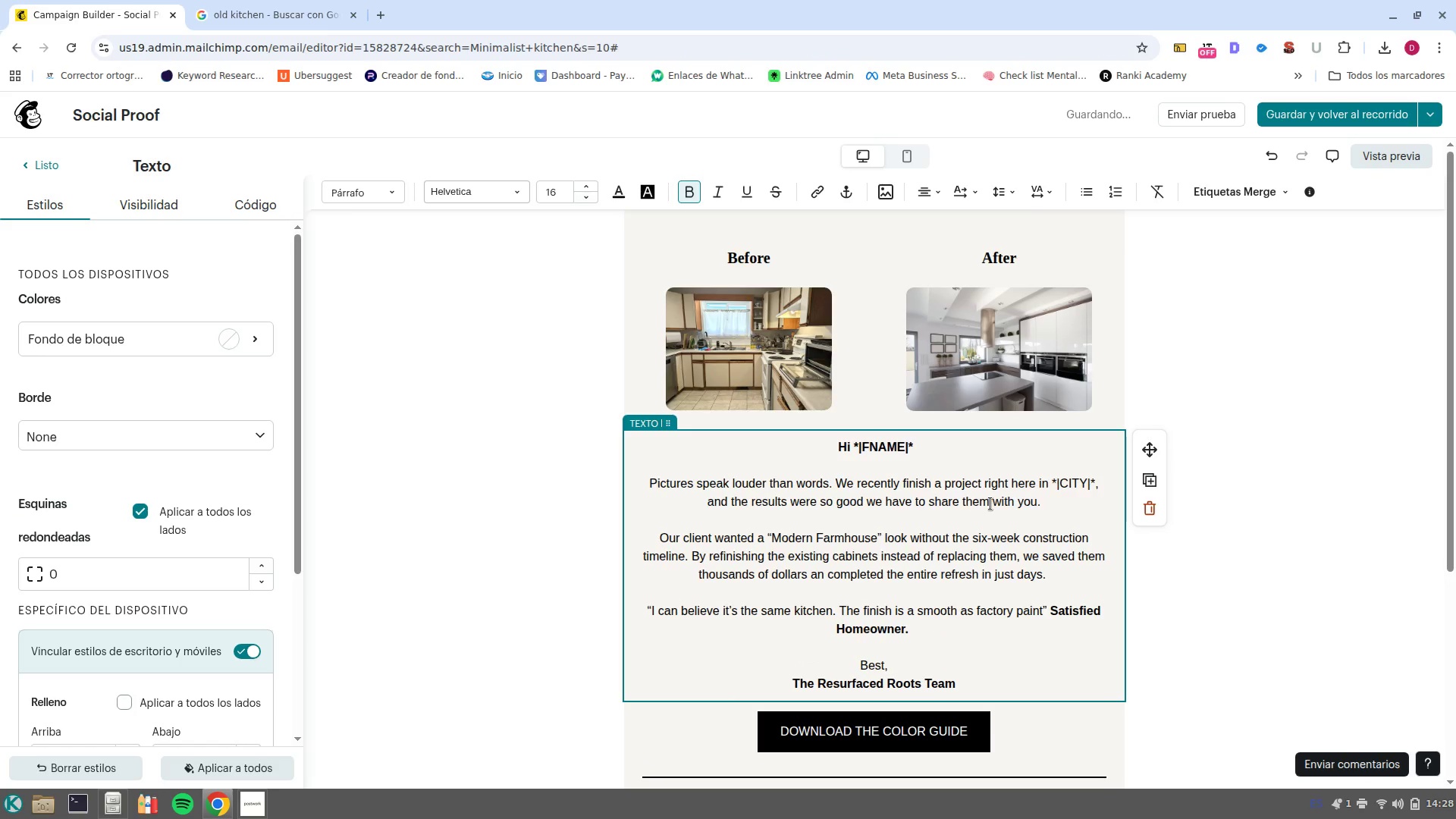 
scroll: coordinate [990, 504], scroll_direction: down, amount: 4.0
 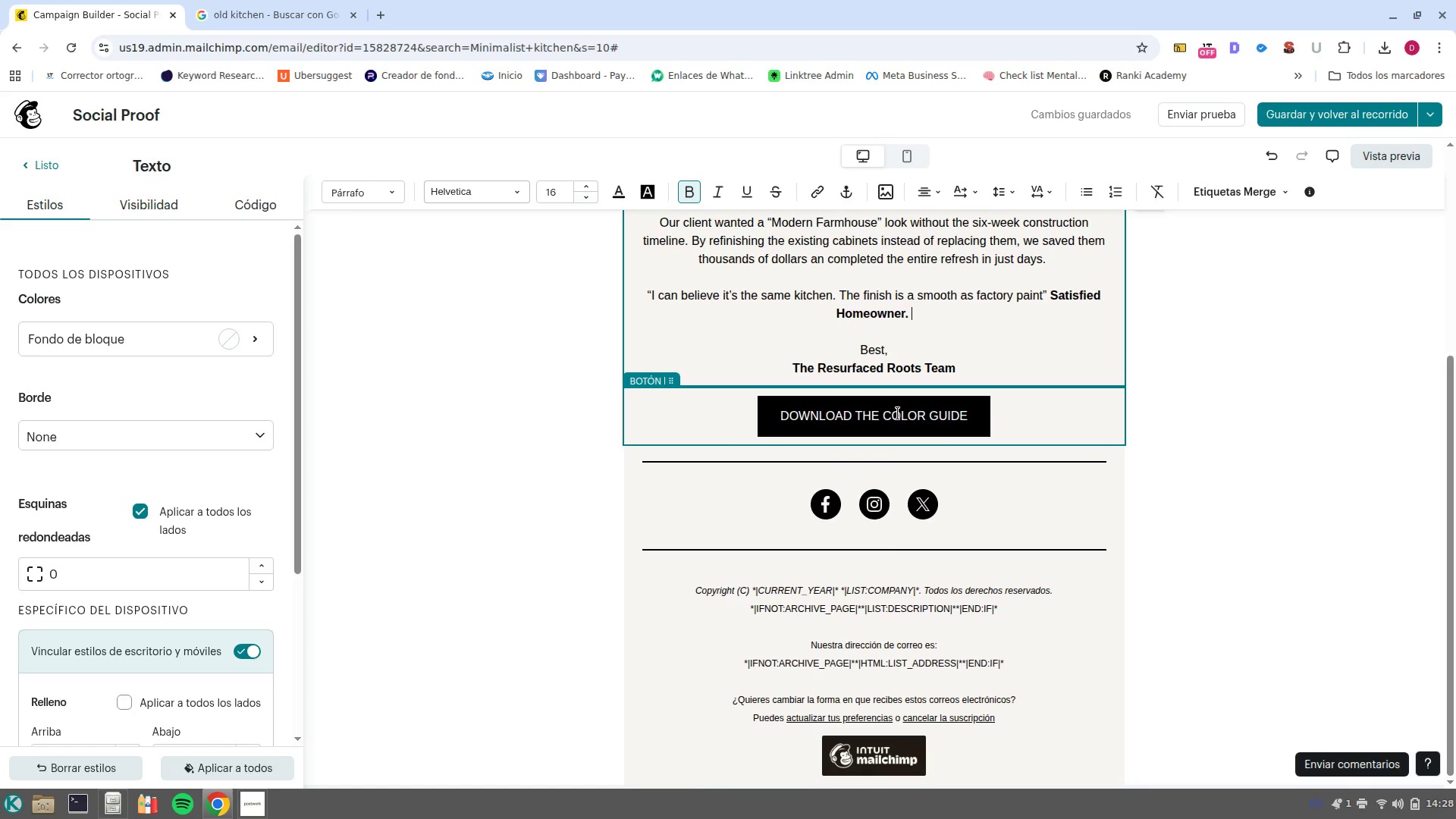 
wait(7.96)
 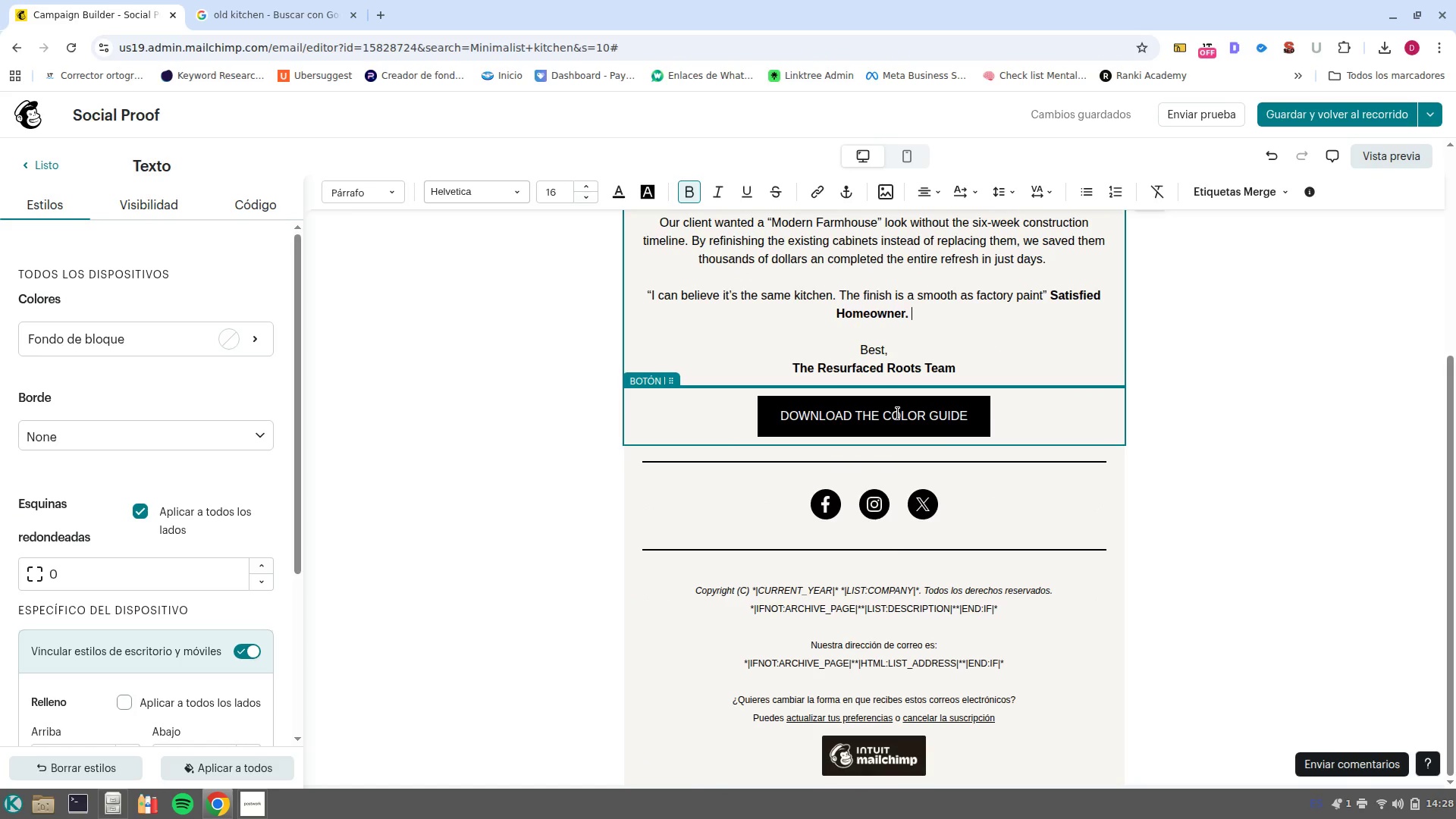 
left_click_drag(start_coordinate=[929, 328], to_coordinate=[640, 292])
 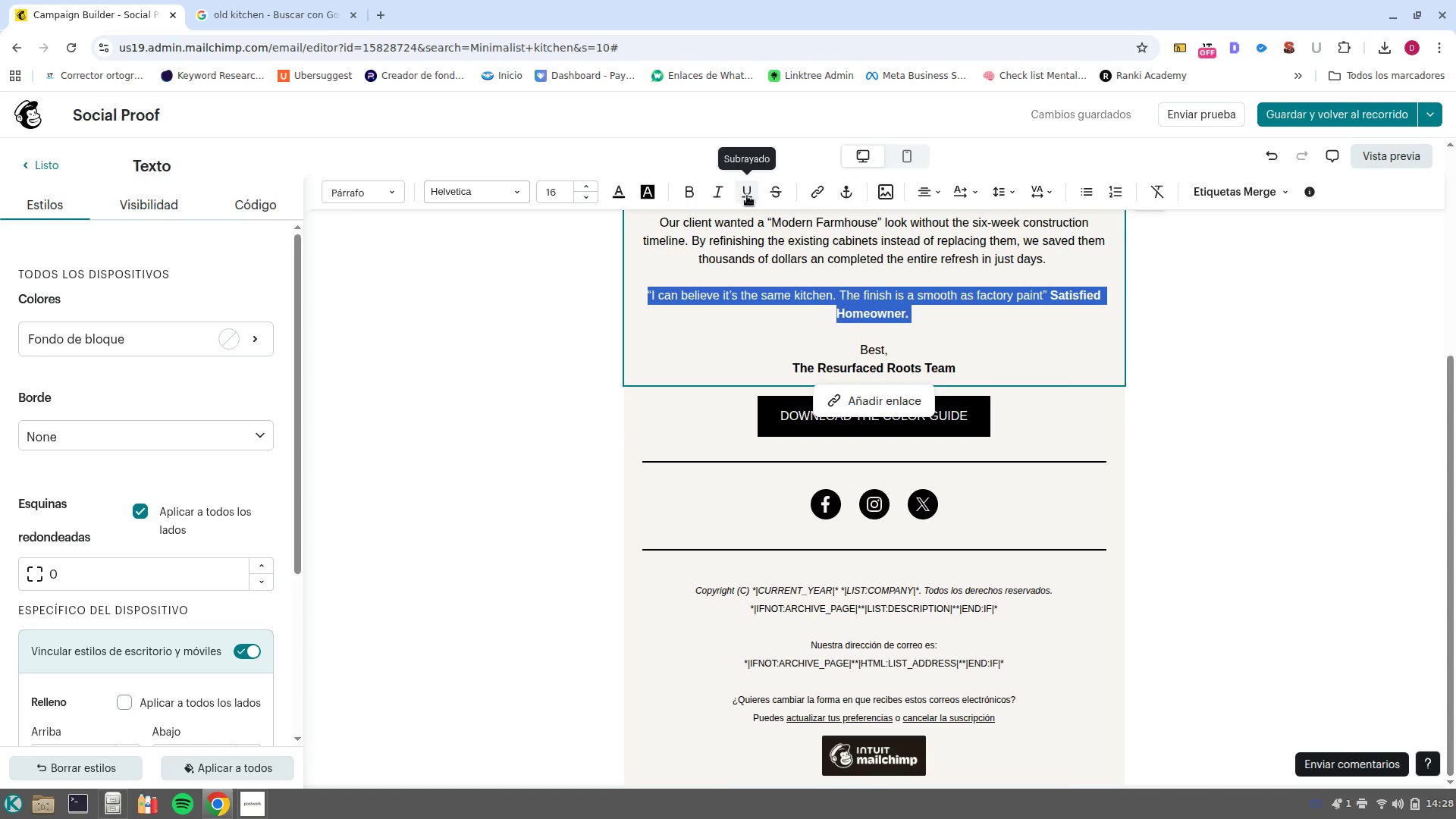 
left_click([714, 191])